 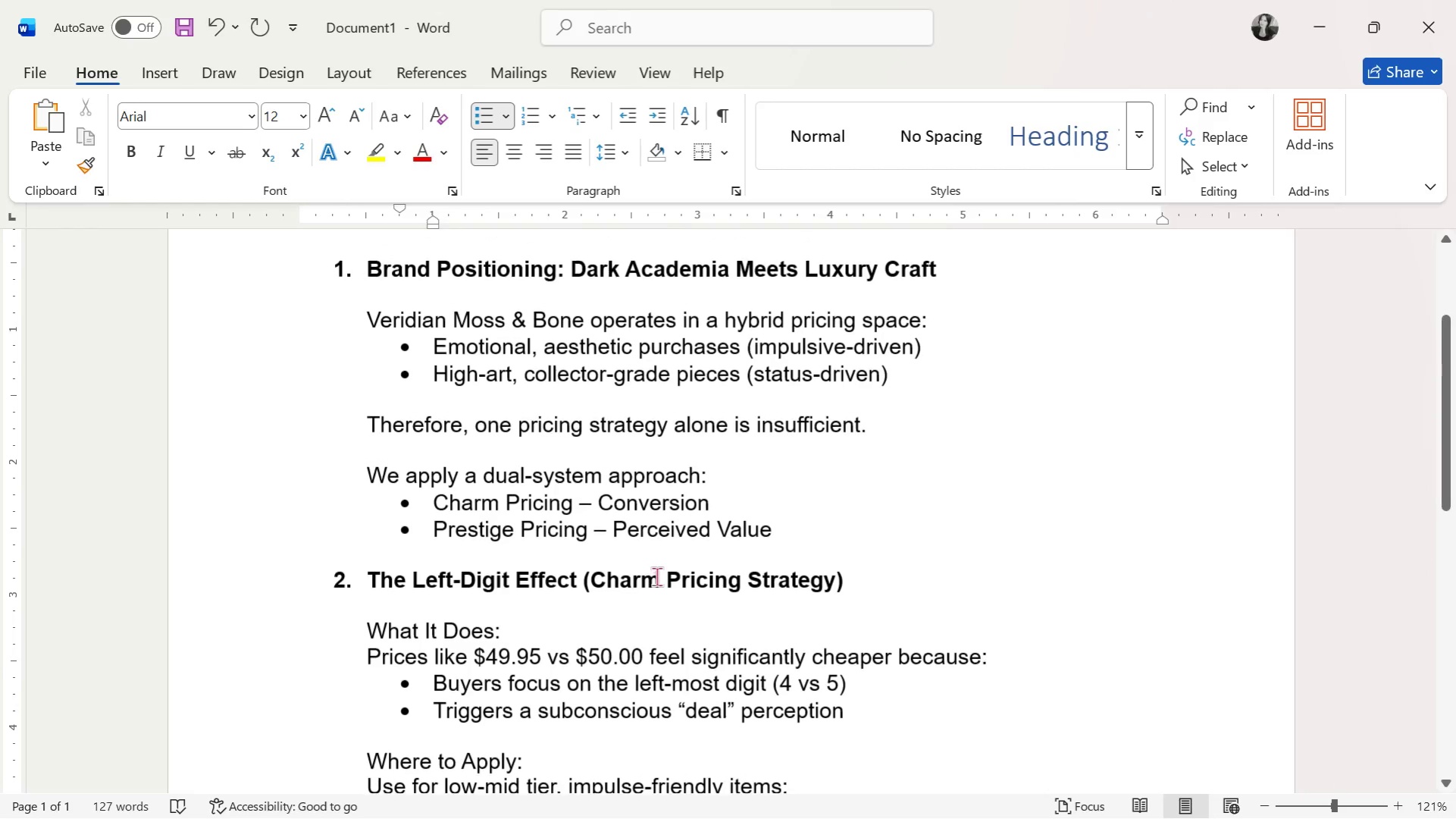 
scroll: coordinate [653, 560], scroll_direction: up, amount: 1.0
 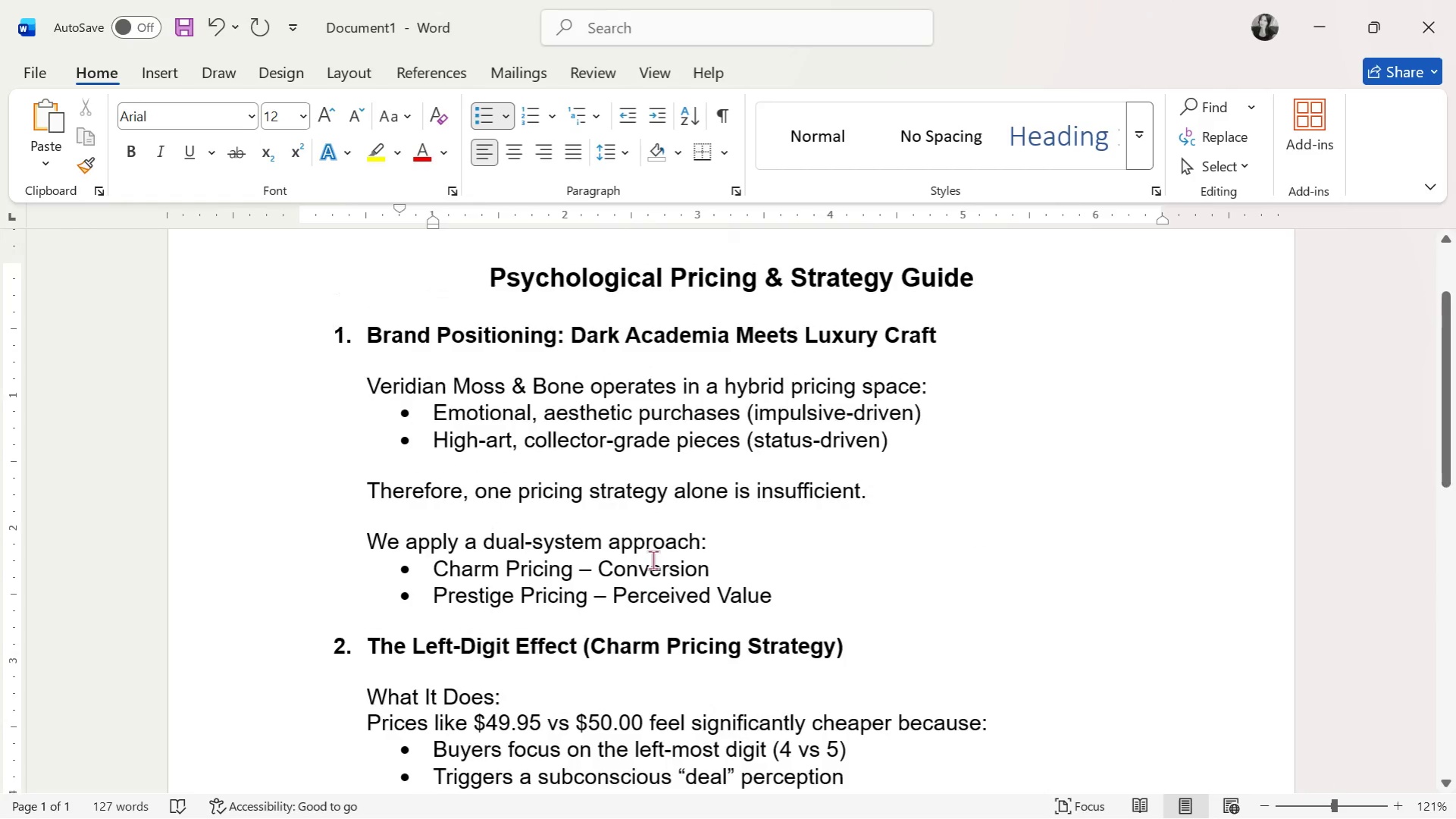 
scroll: coordinate [646, 579], scroll_direction: down, amount: 7.0
 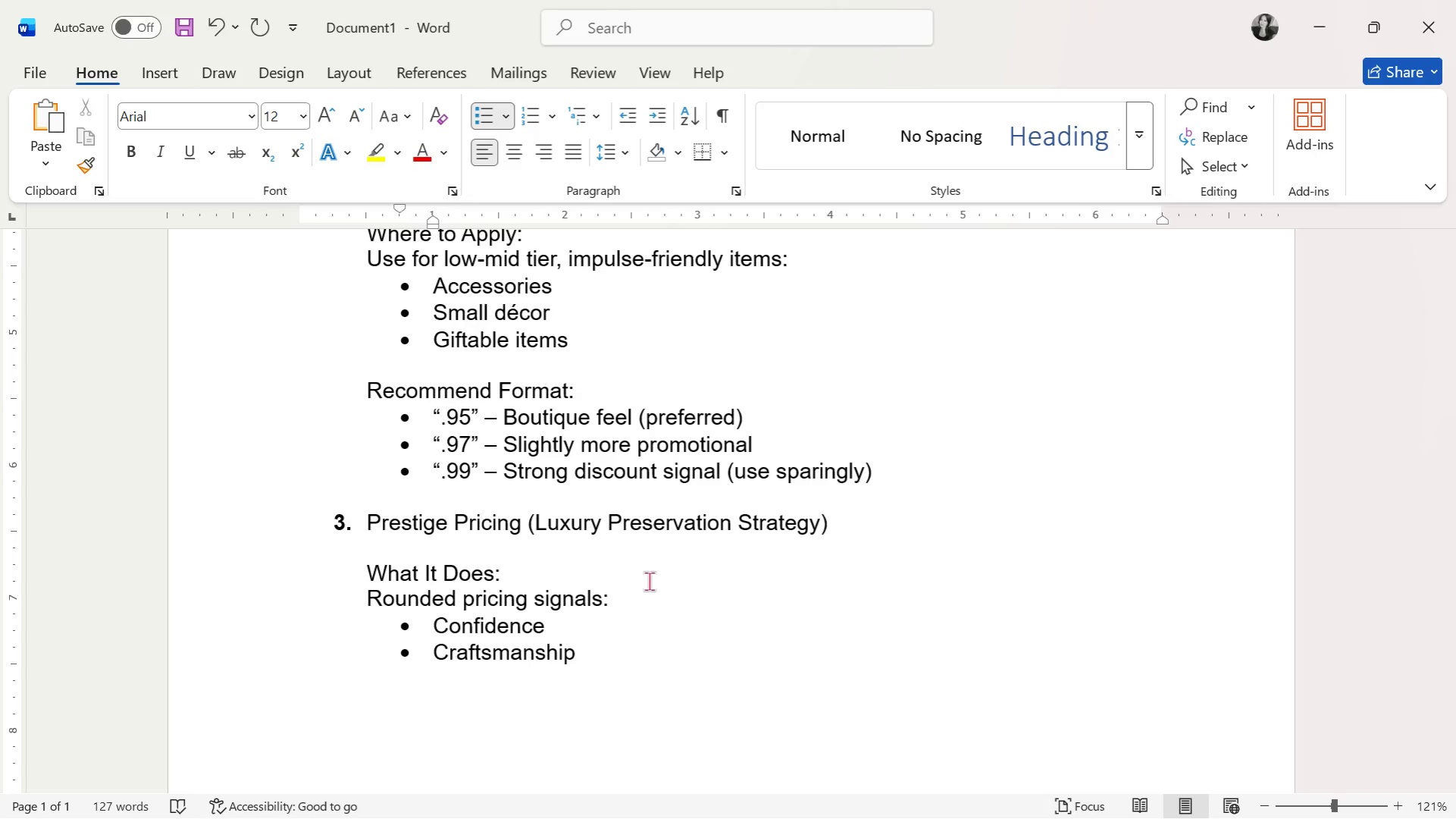 
wait(22.86)
 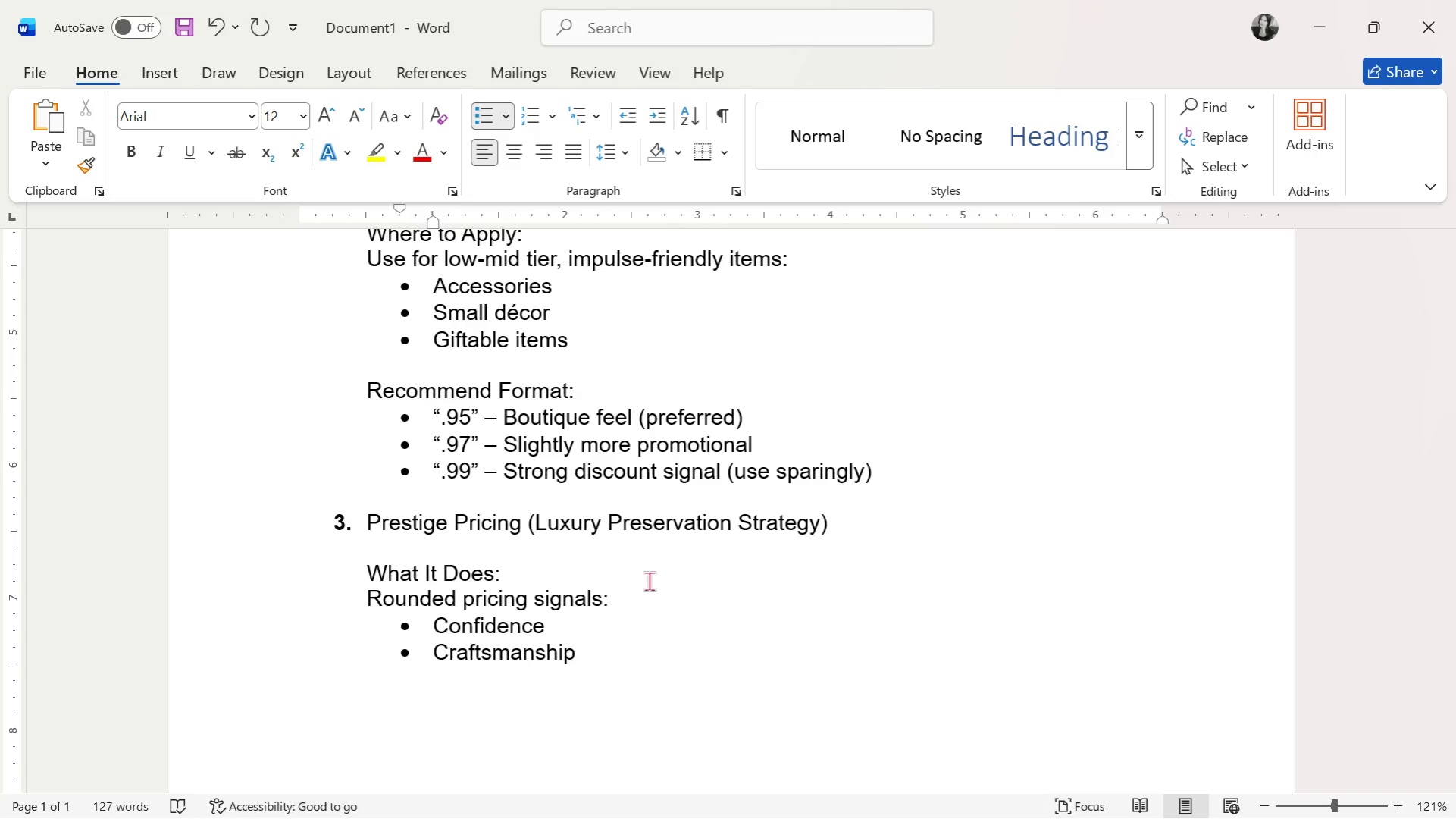 
key(Enter)
 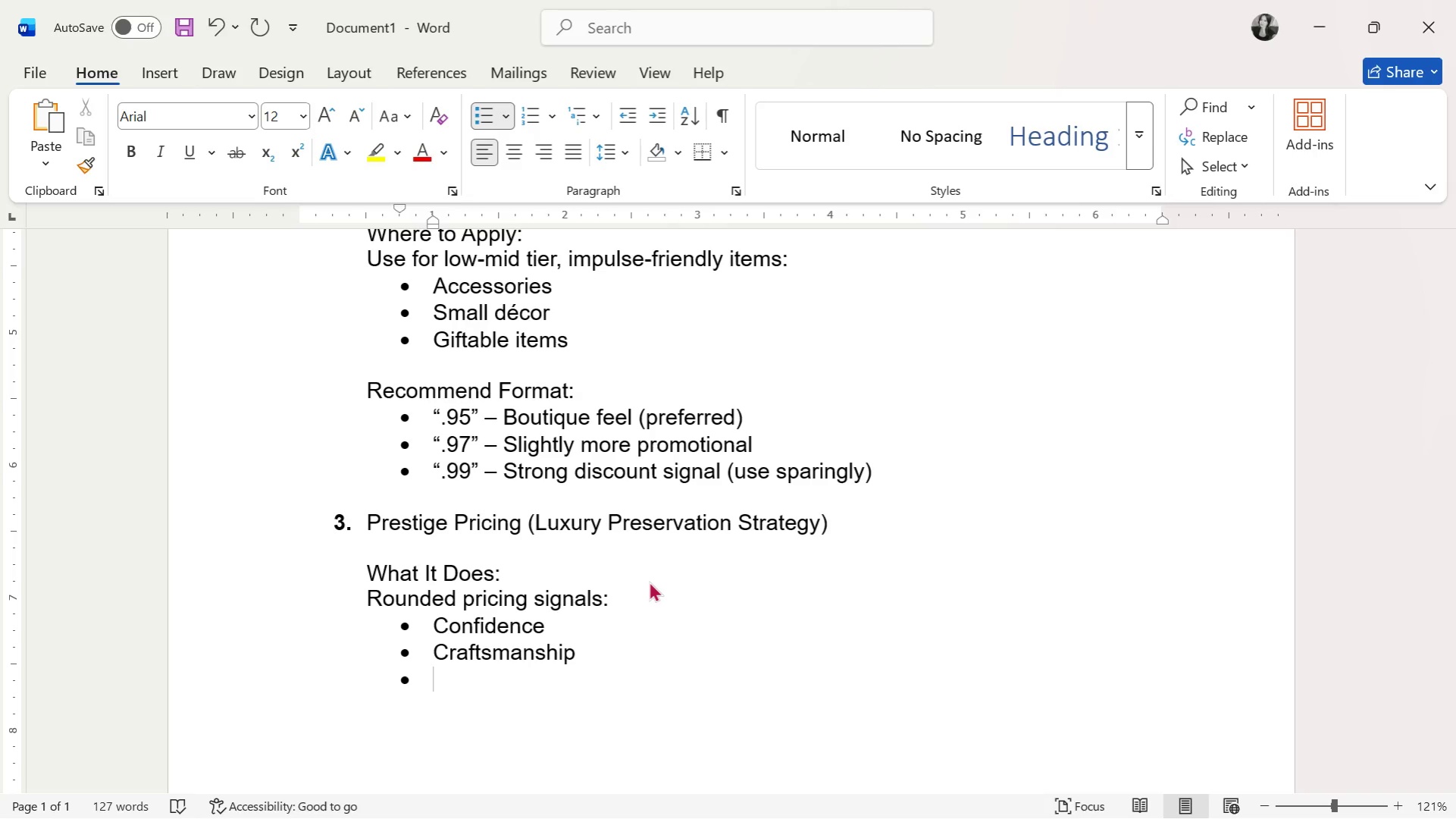 
type(Exclusivity)
 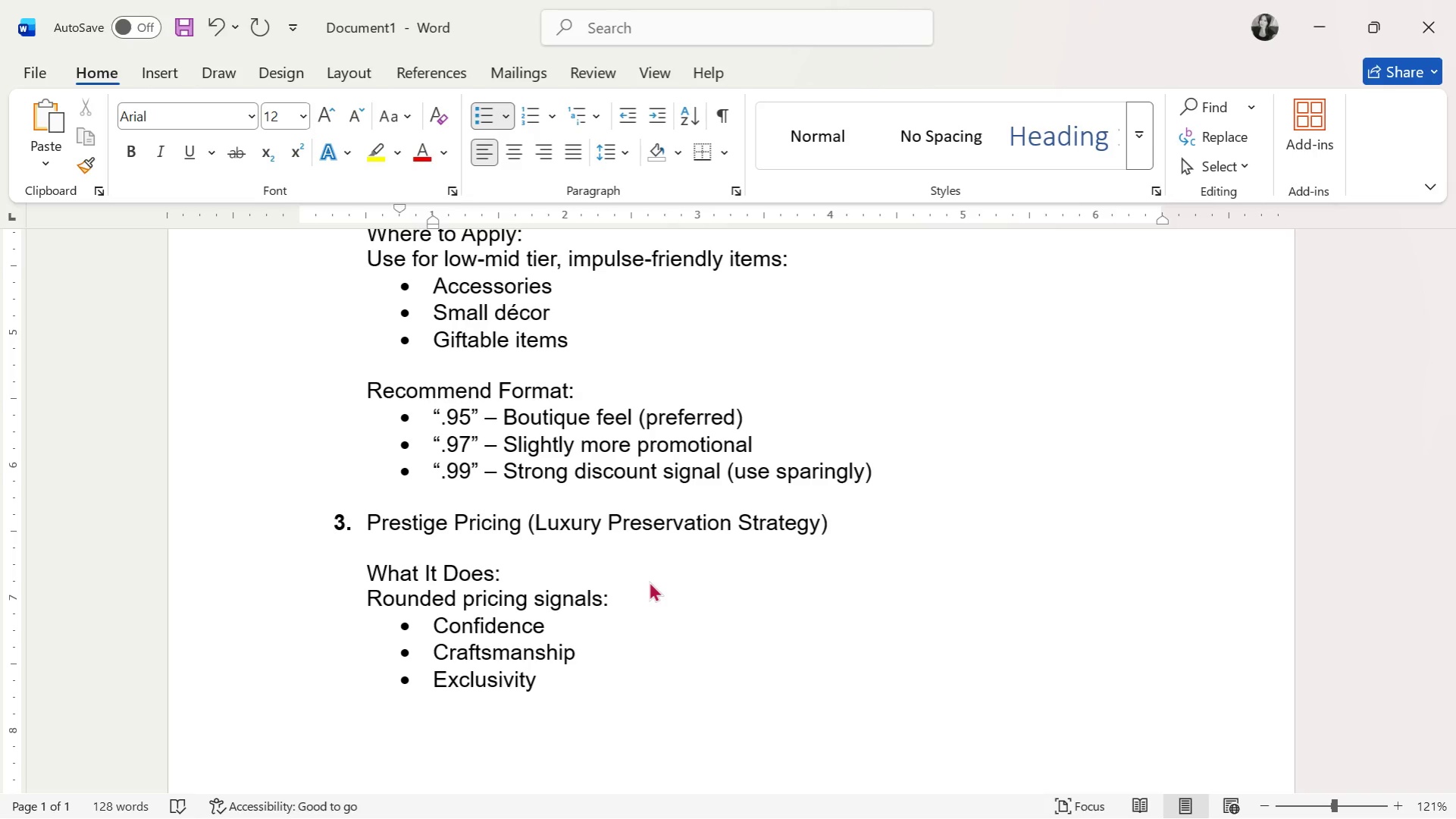 
key(Enter)
 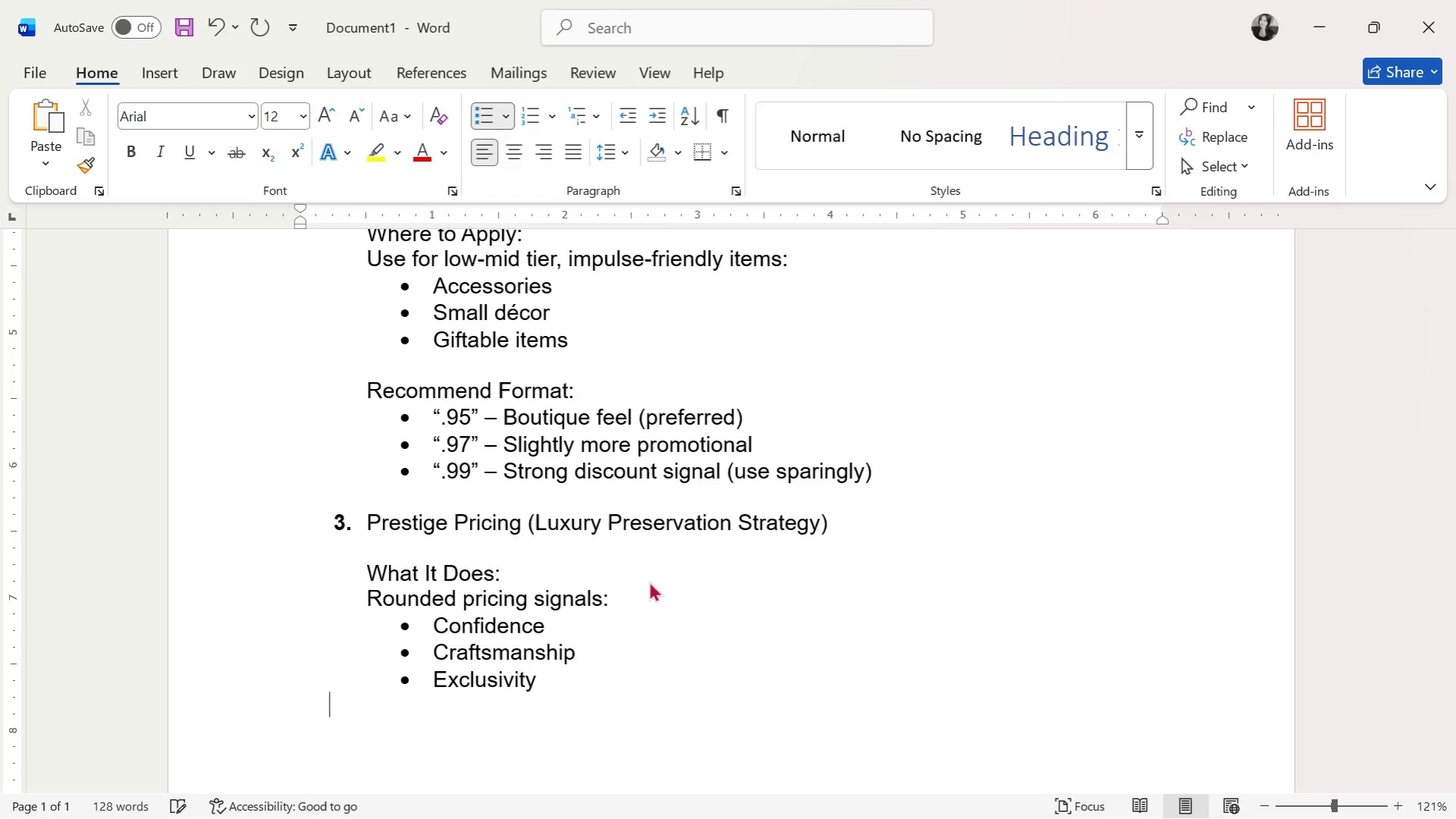 
key(Enter)
 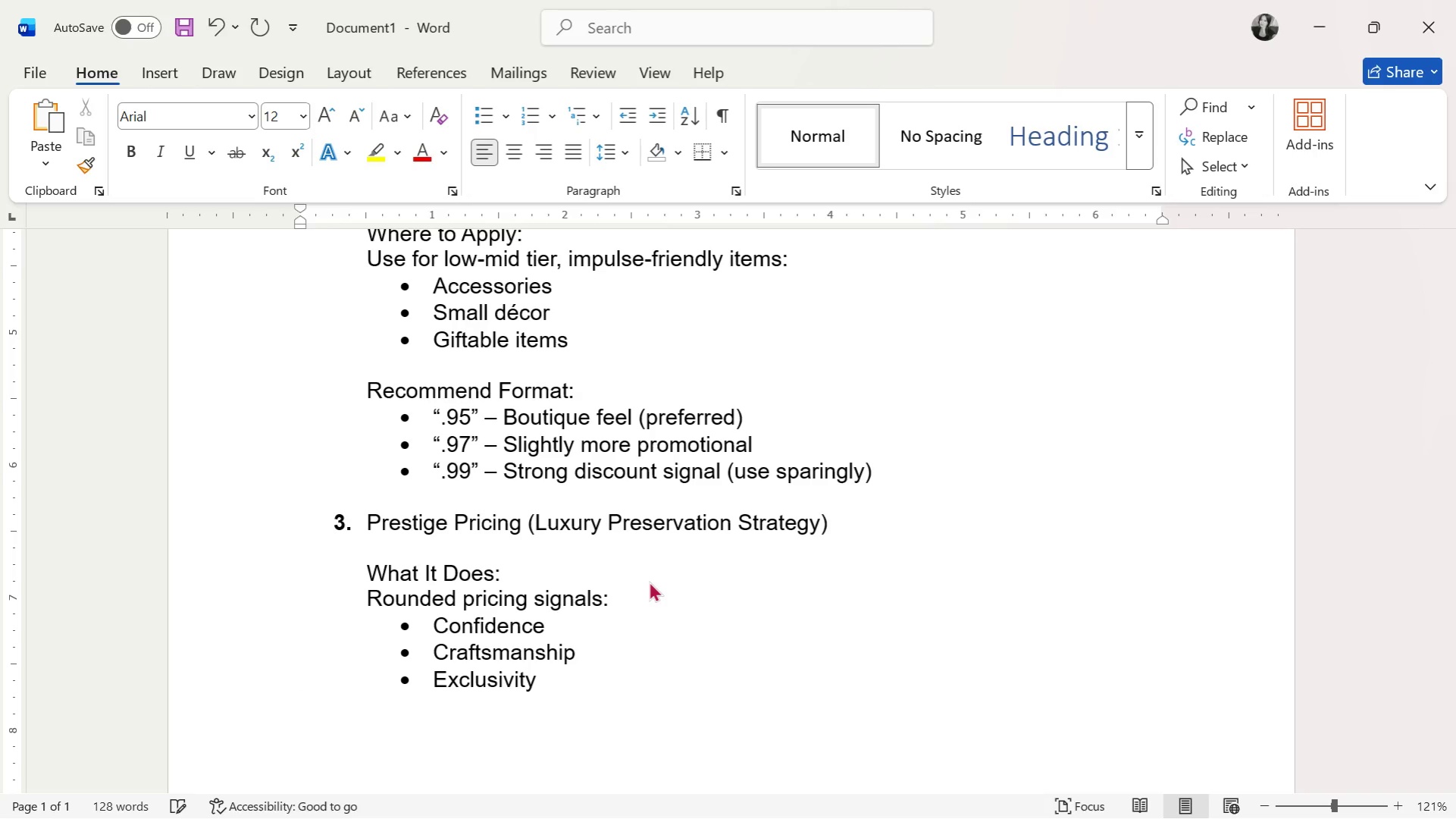 
key(Backspace)
 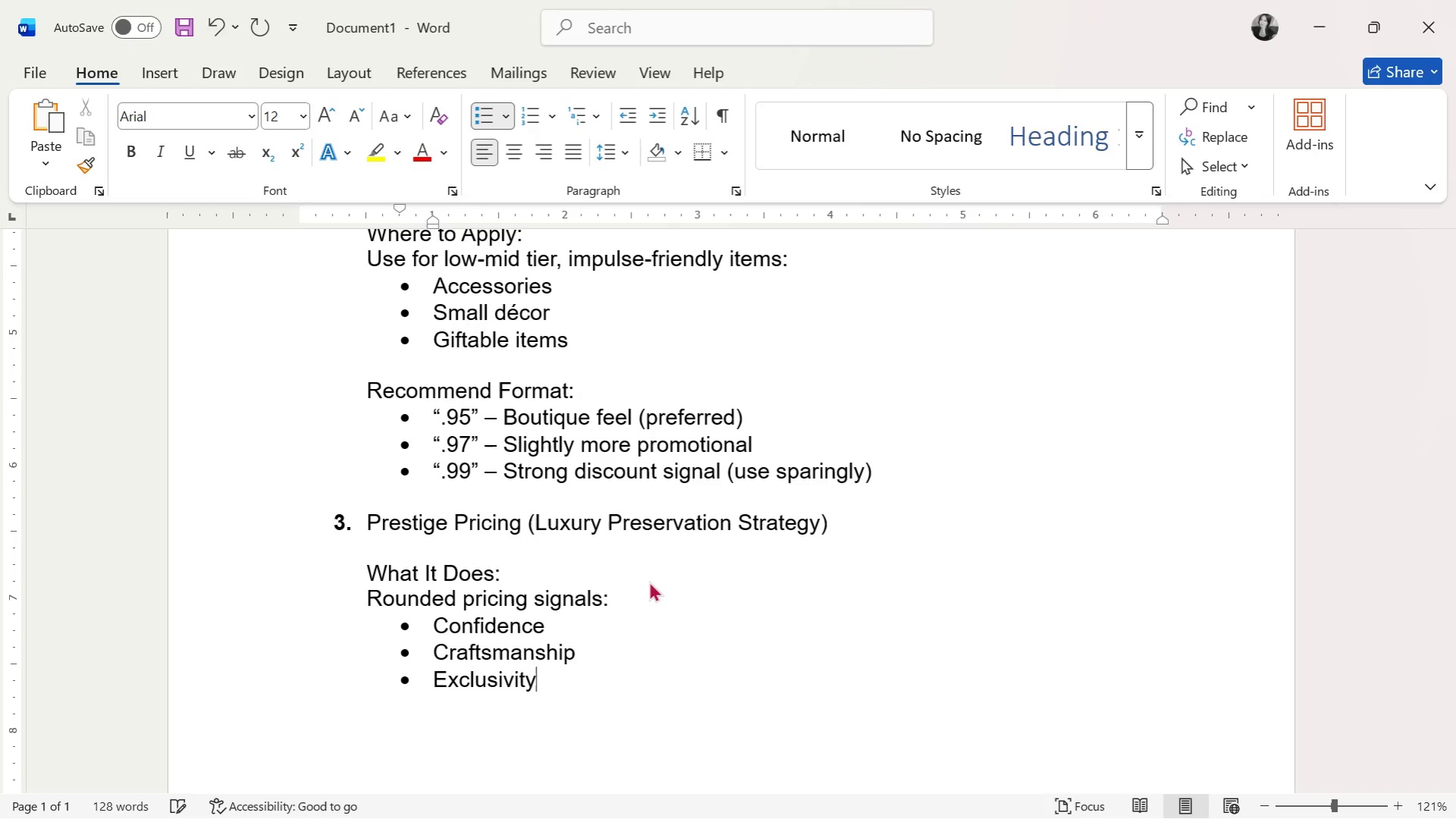 
key(Enter)
 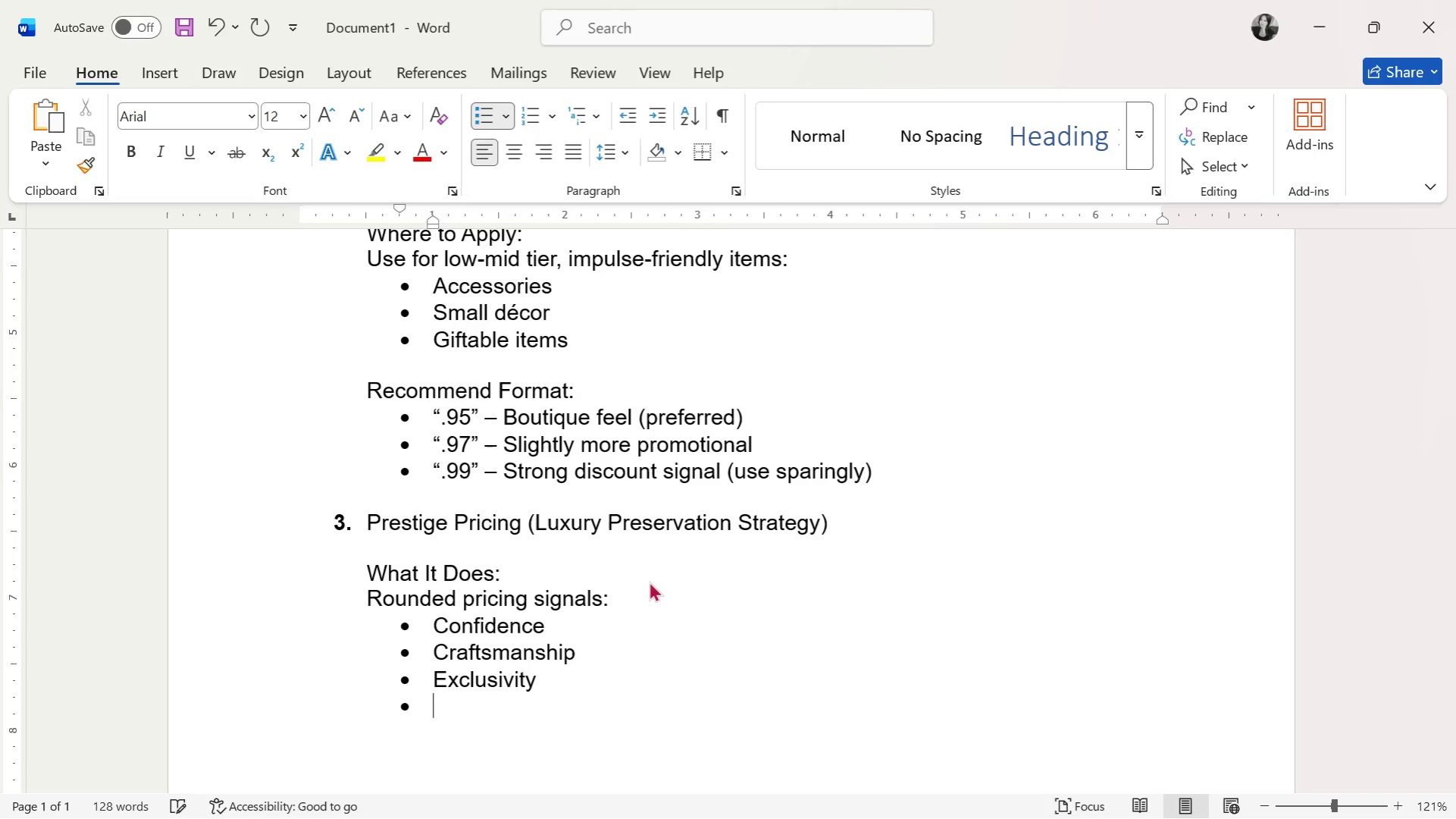 
key(Enter)
 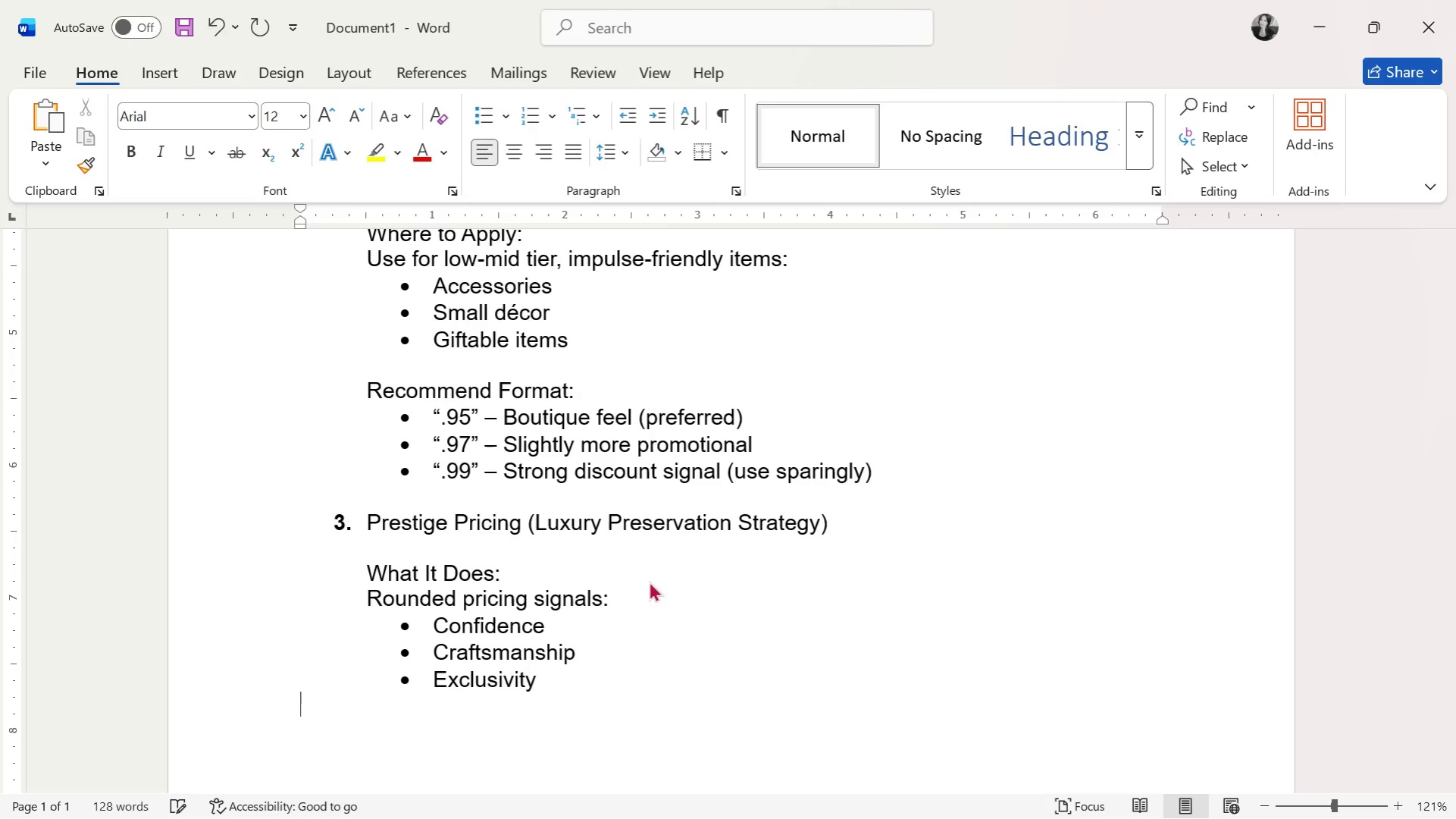 
key(Enter)
 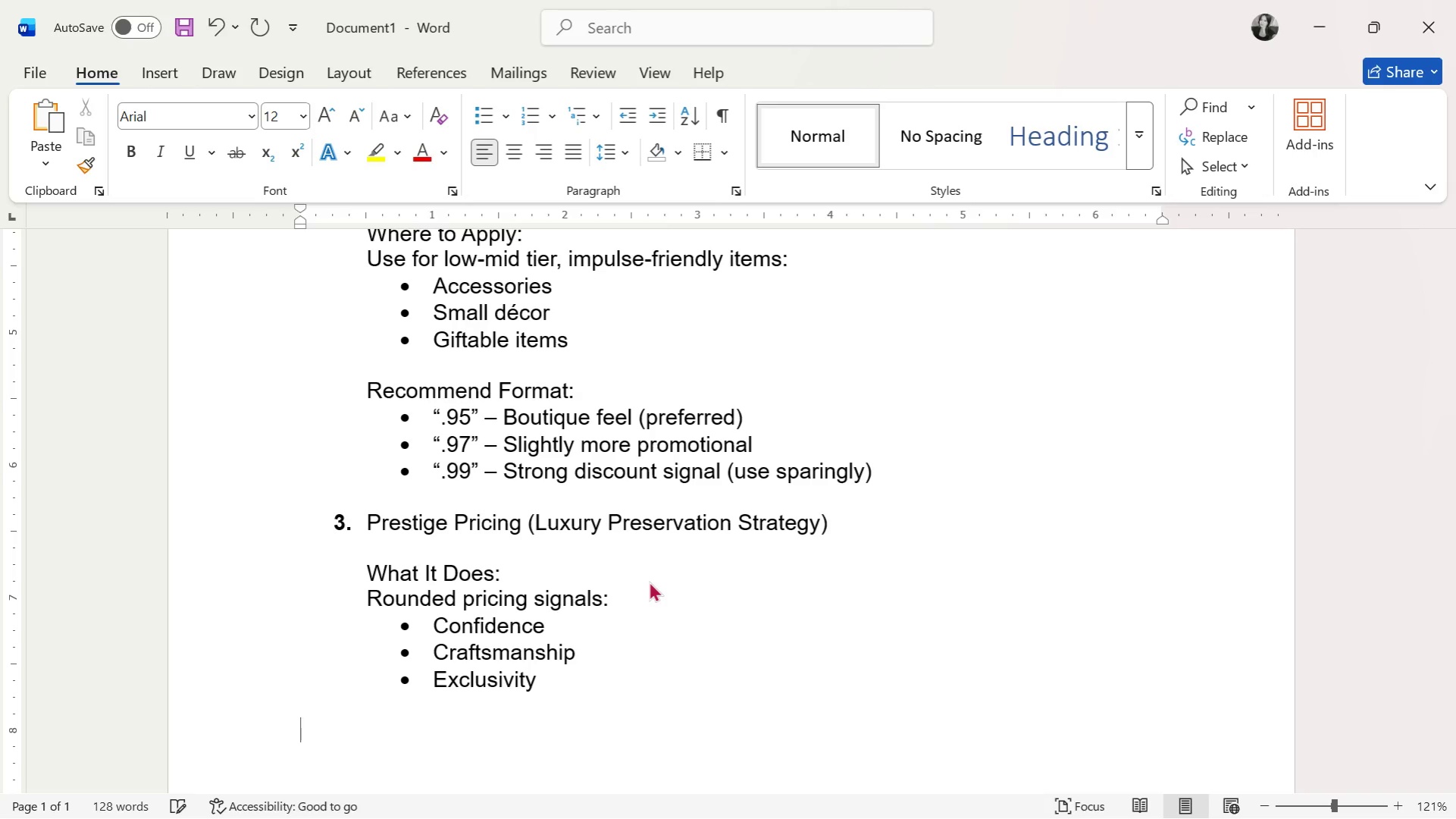 
key(Tab)
type(Where 6)
key(Backspace)
type(to Apply:)
 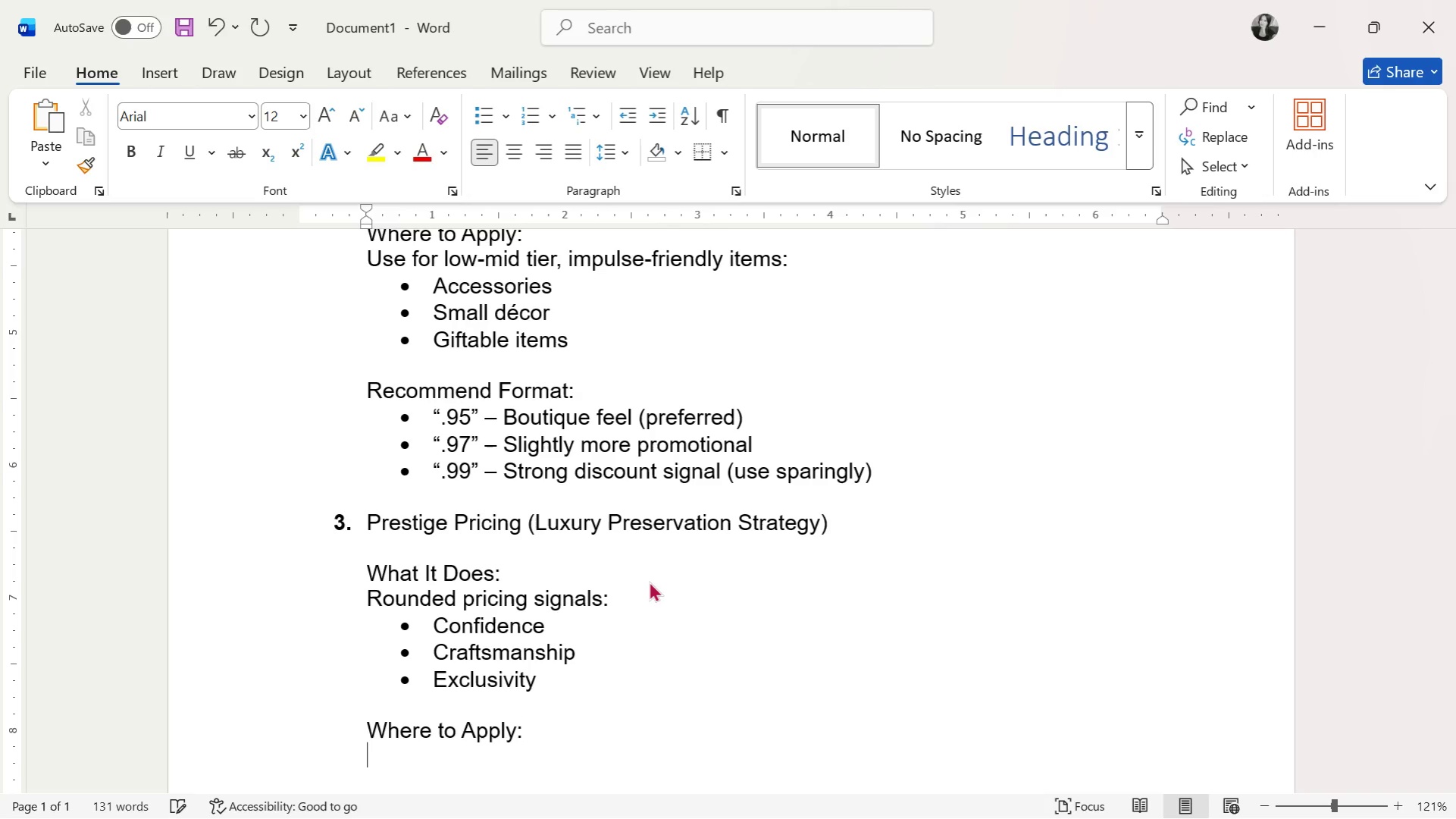 
 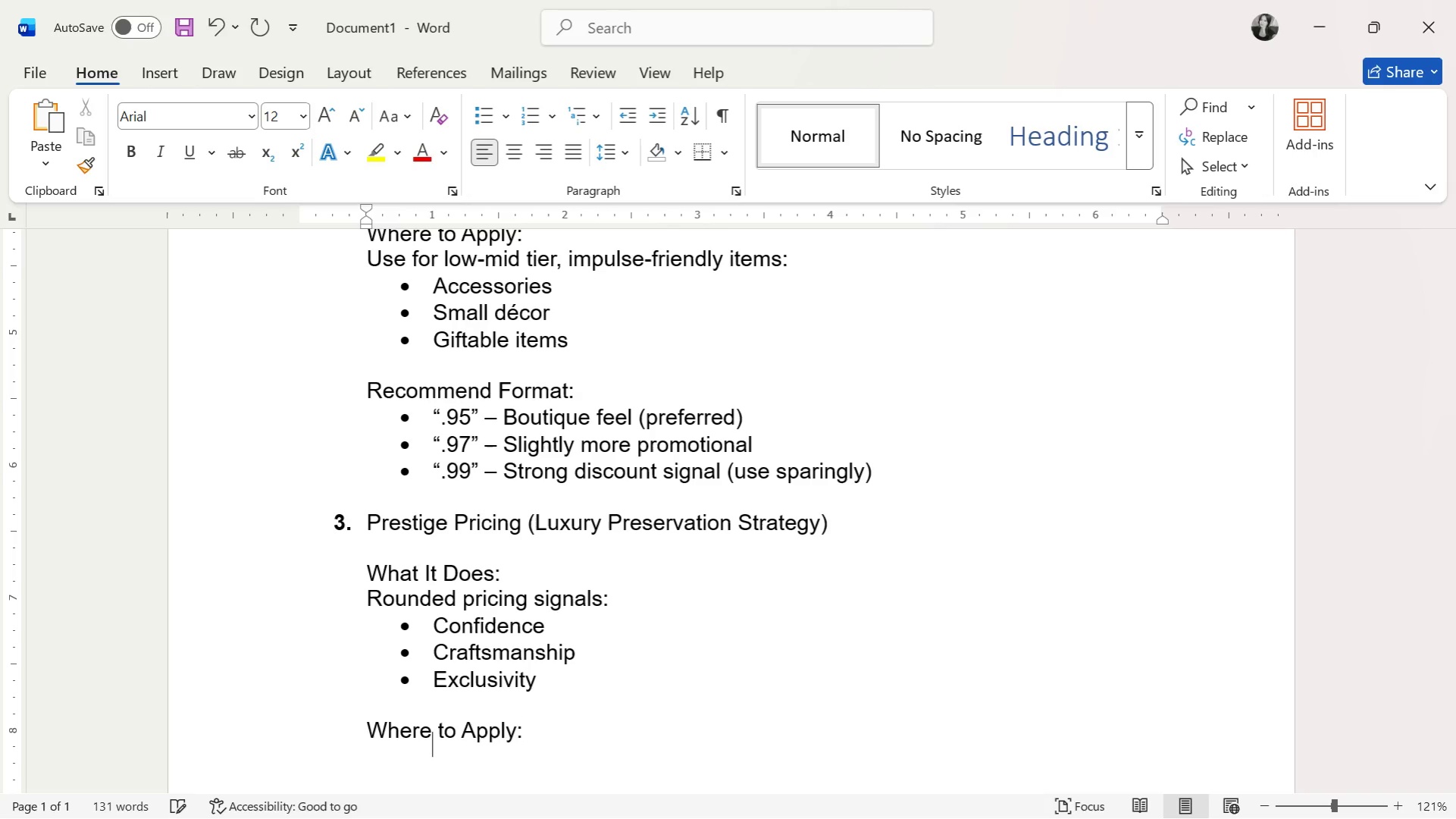 
key(Enter)
 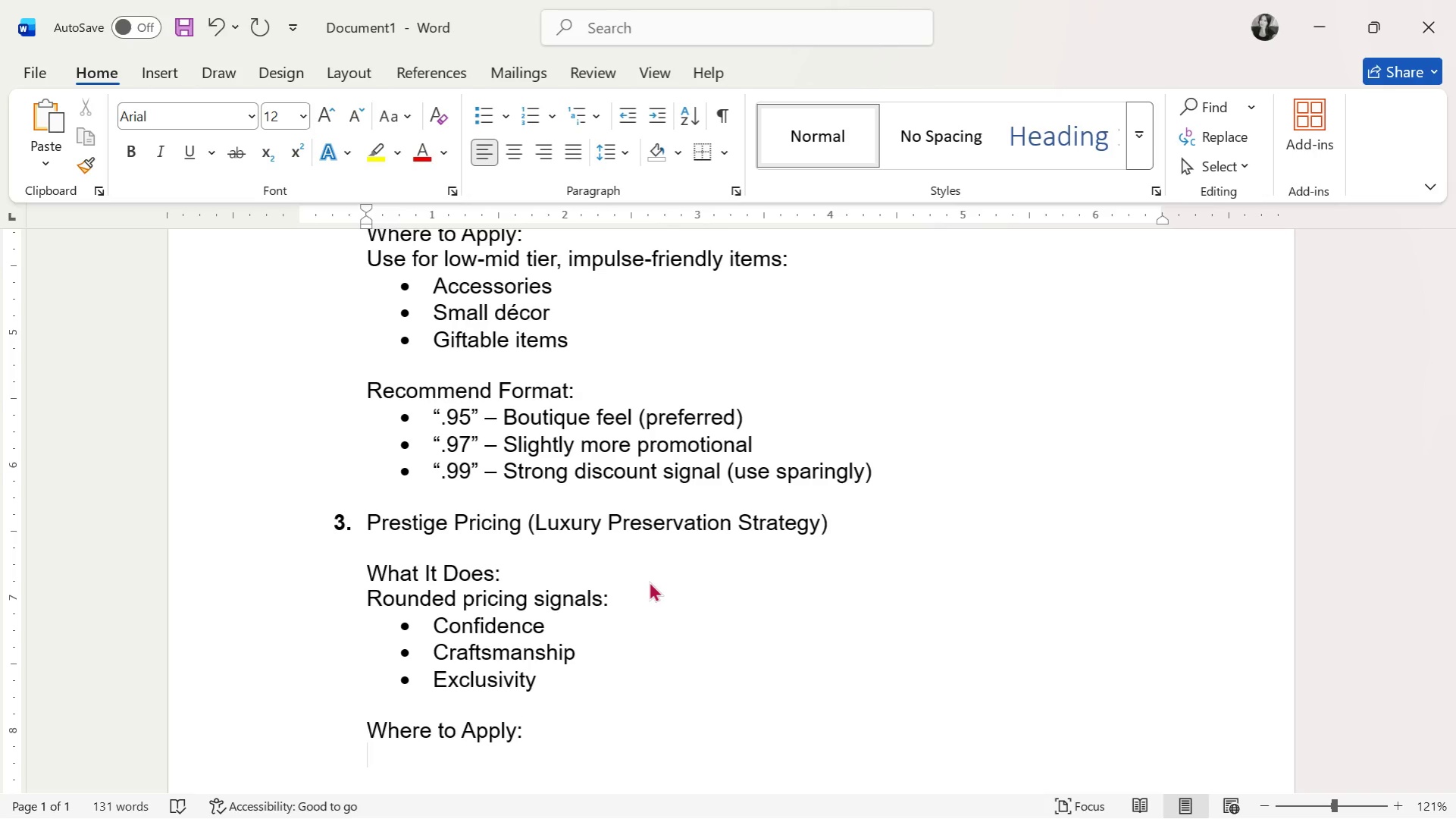 
scroll: coordinate [654, 587], scroll_direction: down, amount: 4.0
 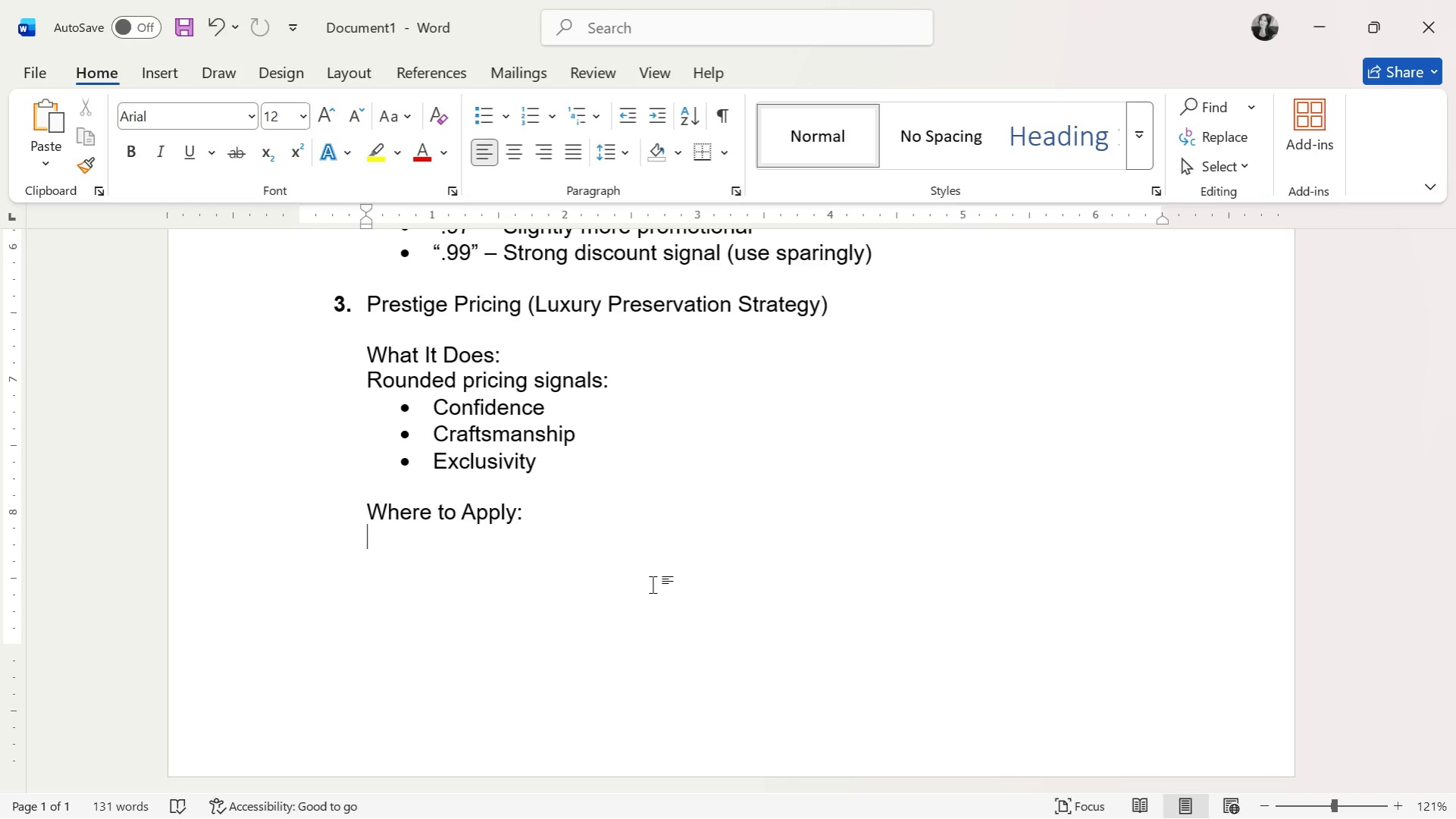 
wait(94.11)
 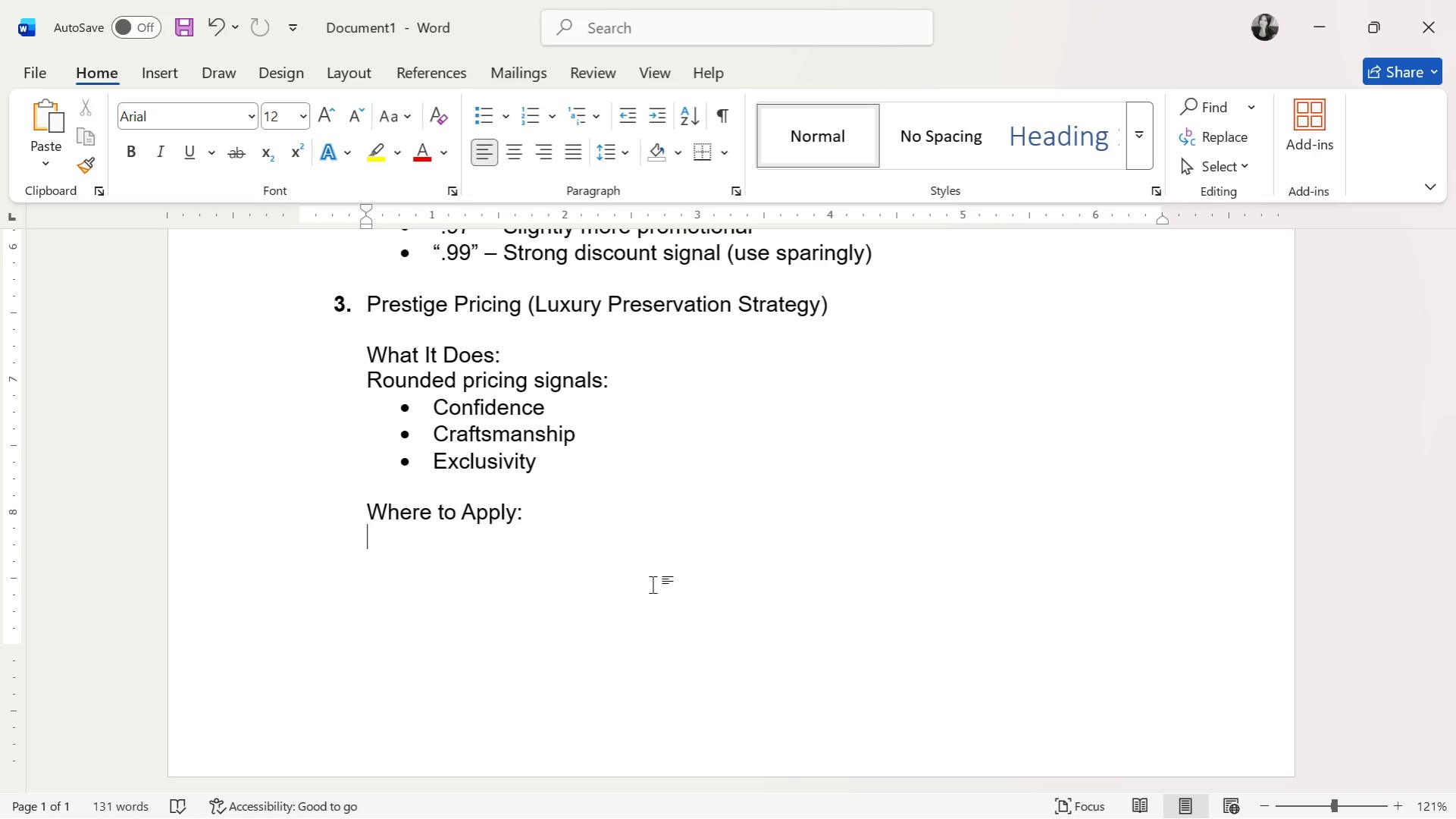 
type(Use for high-ticket )
key(Backspace)
type(, collector )
key(Backspace)
type(, or limited items:)
 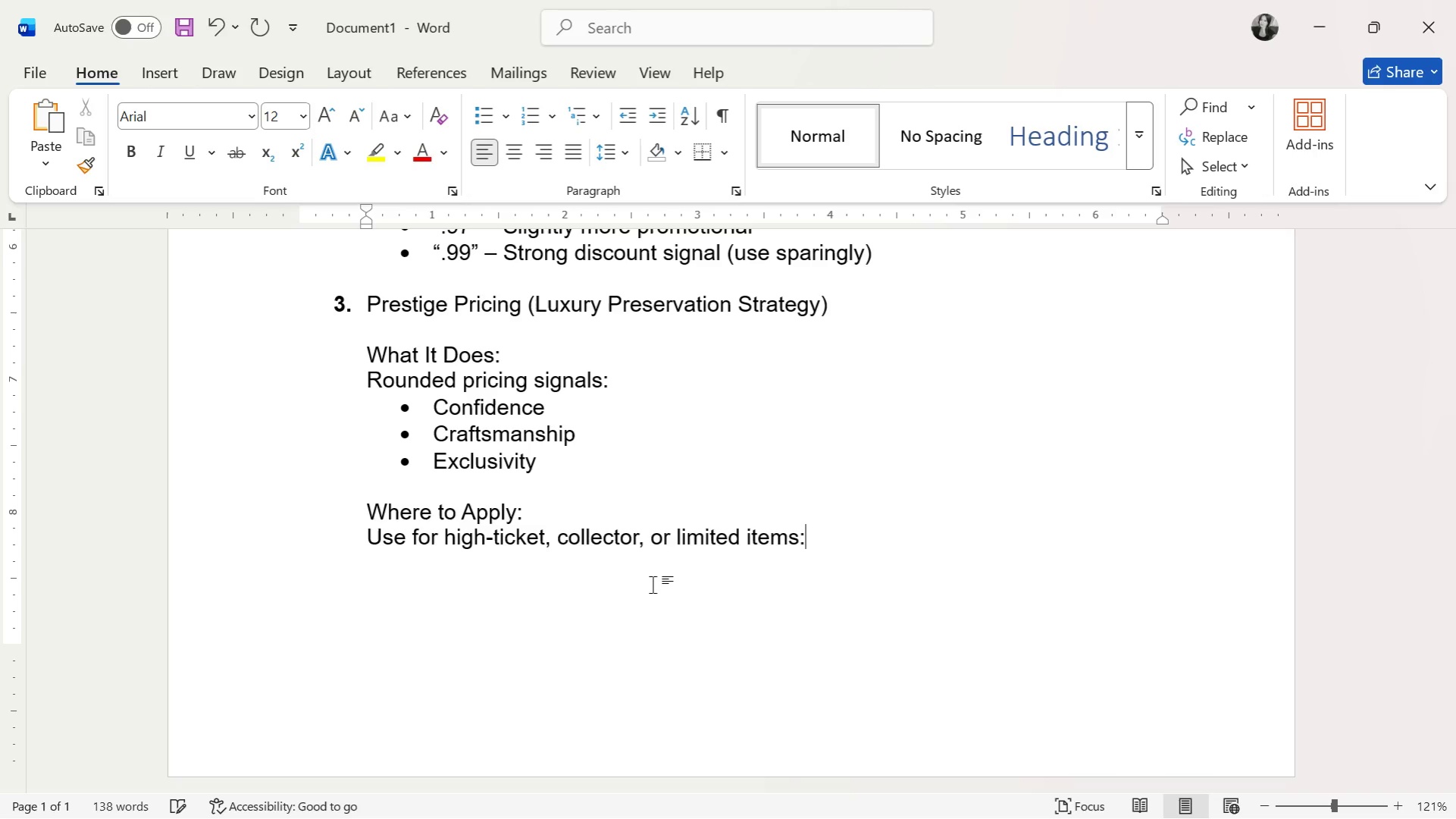 
wait(32.39)
 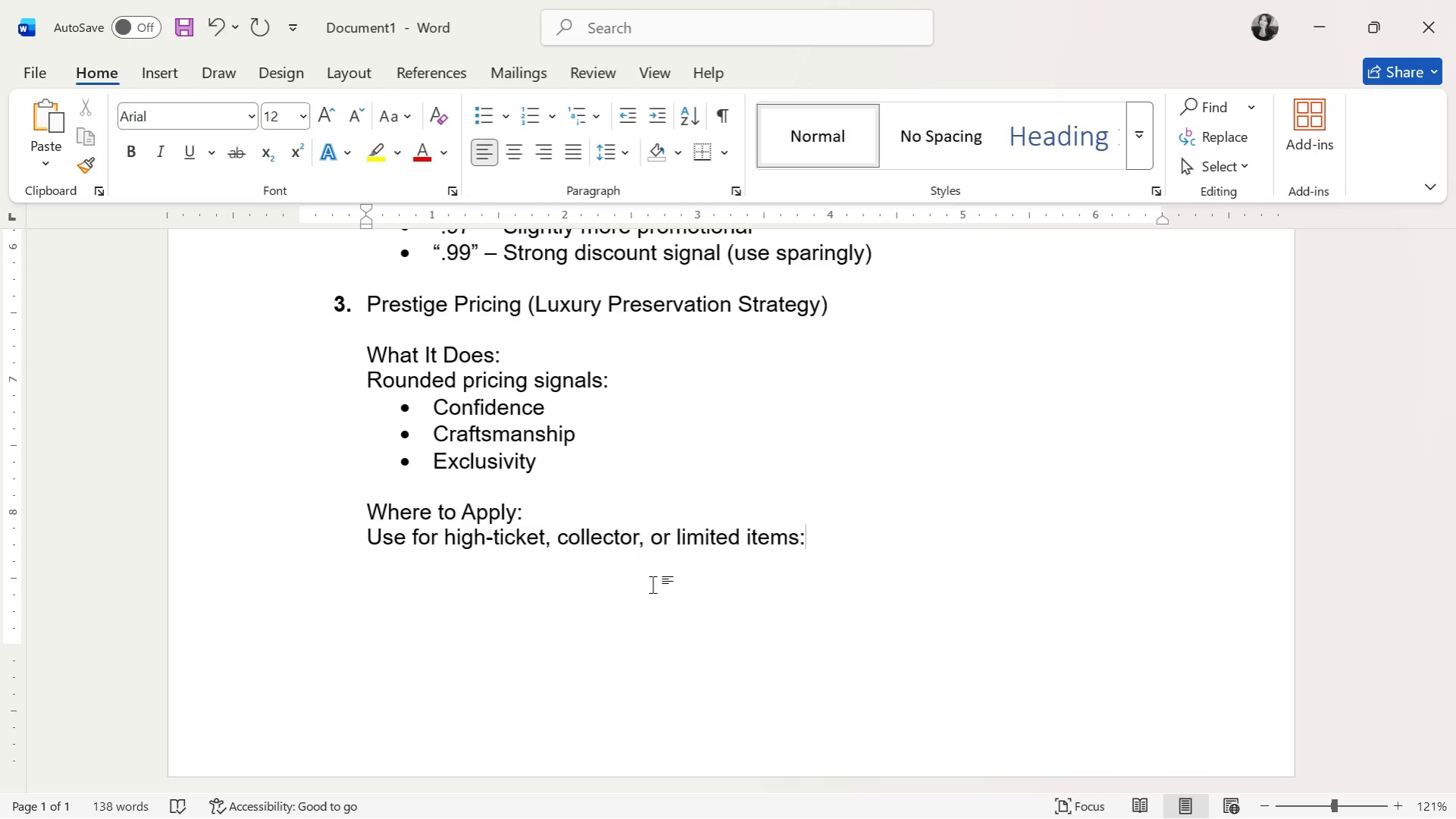 
key(Enter)
 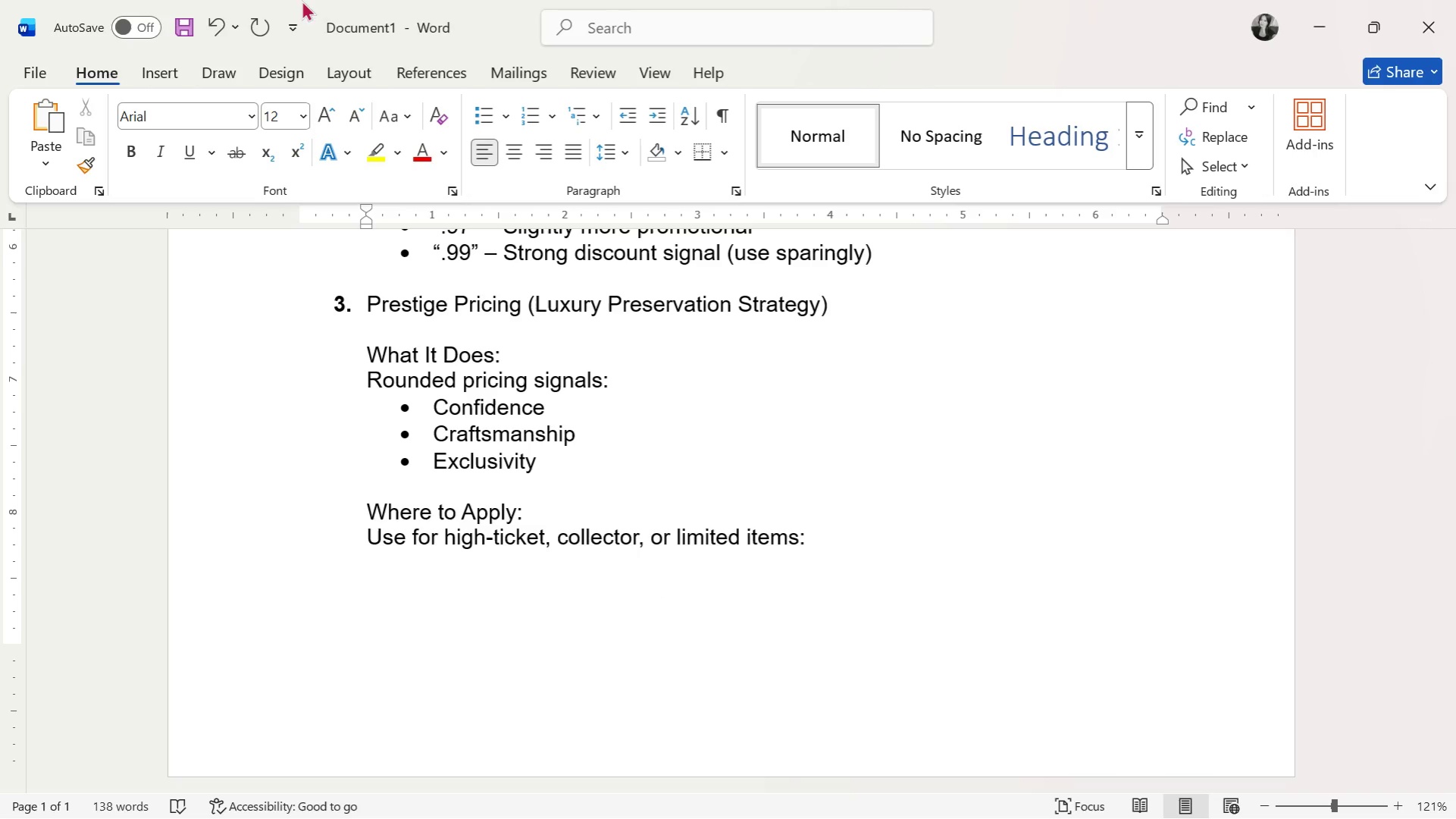 
left_click([484, 111])
 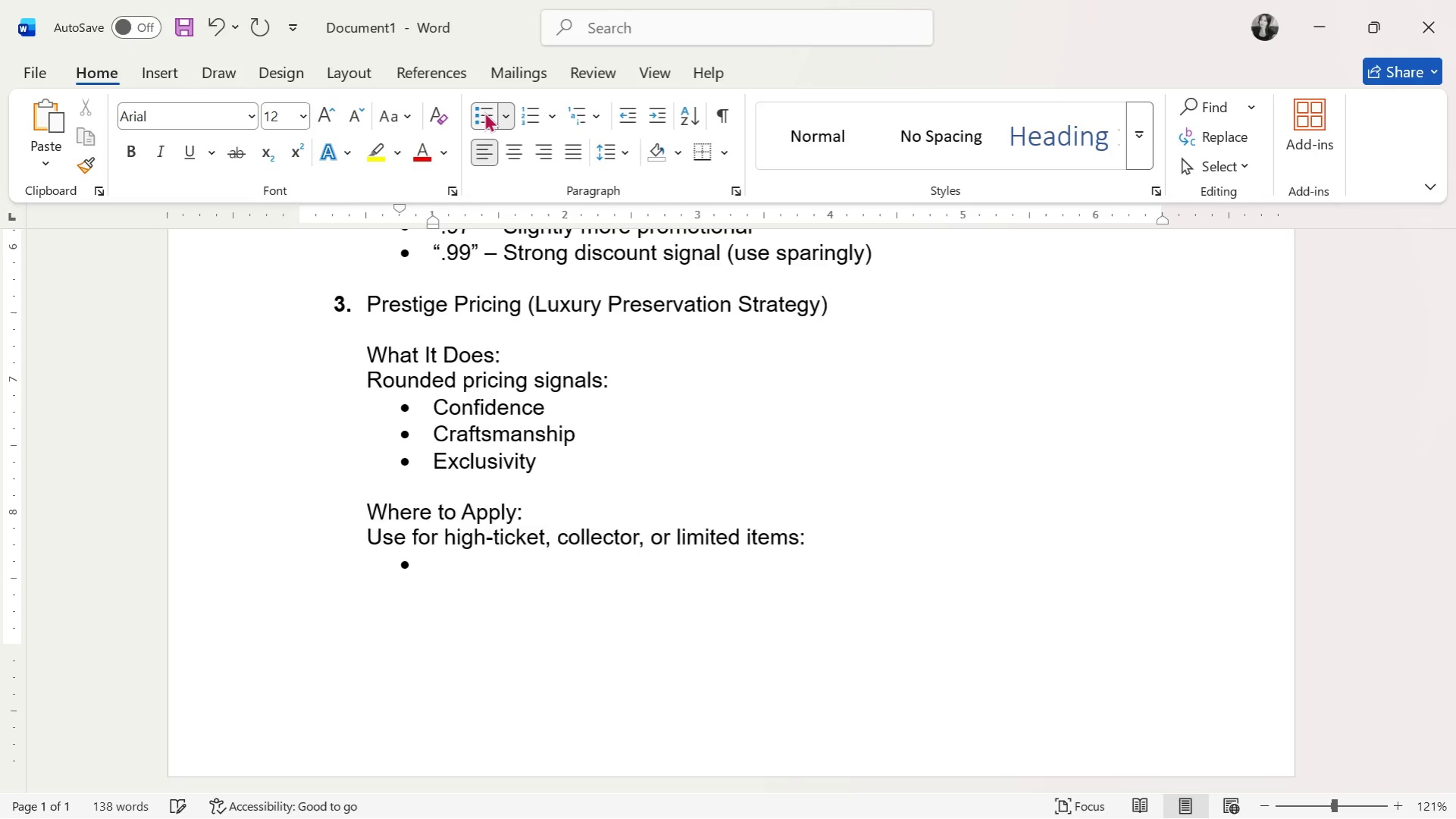 
type(Museum )
key(Backspace)
type(-grade do)
key(Backspace)
type(ioramas)
 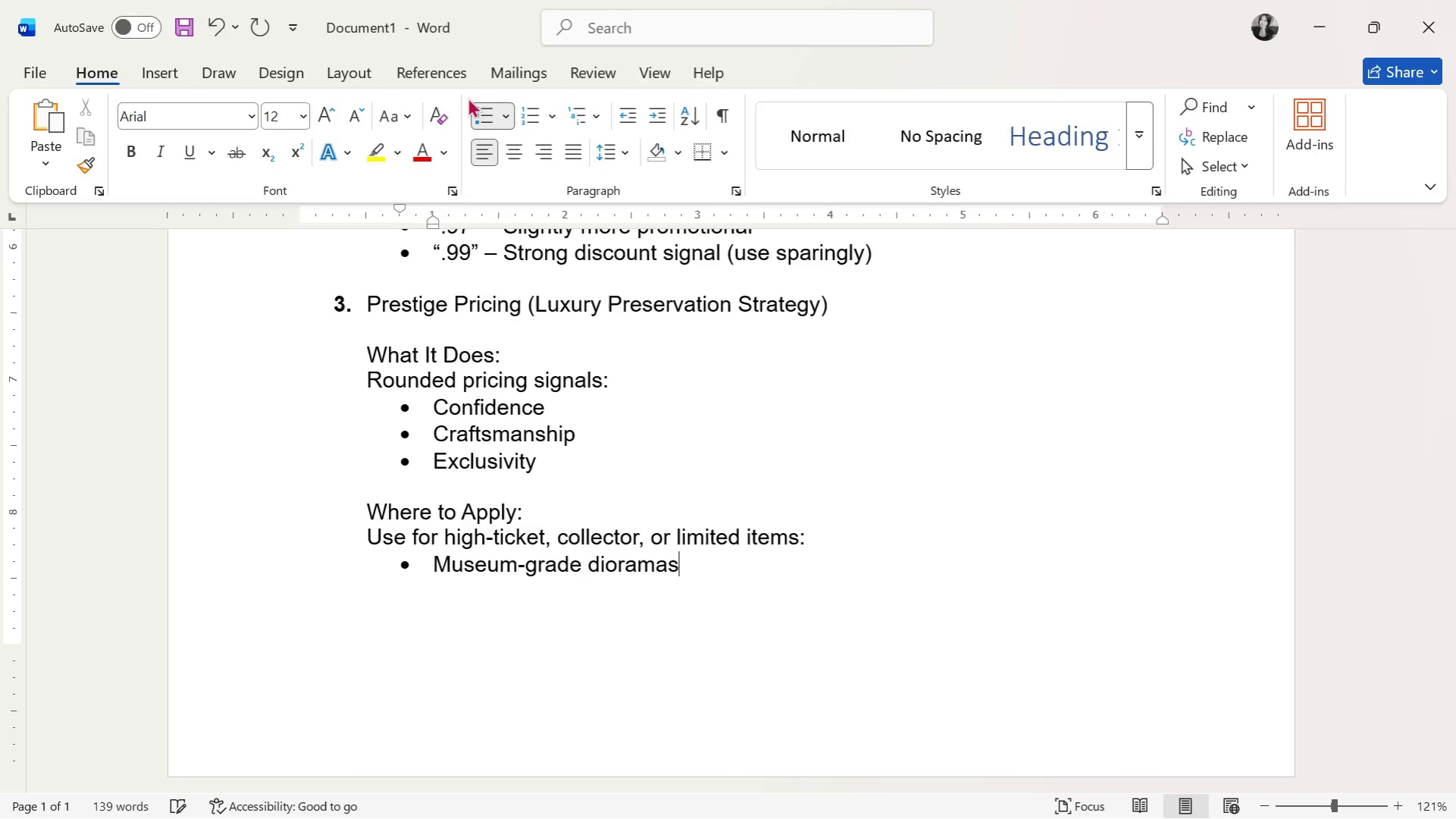 
key(Enter)
 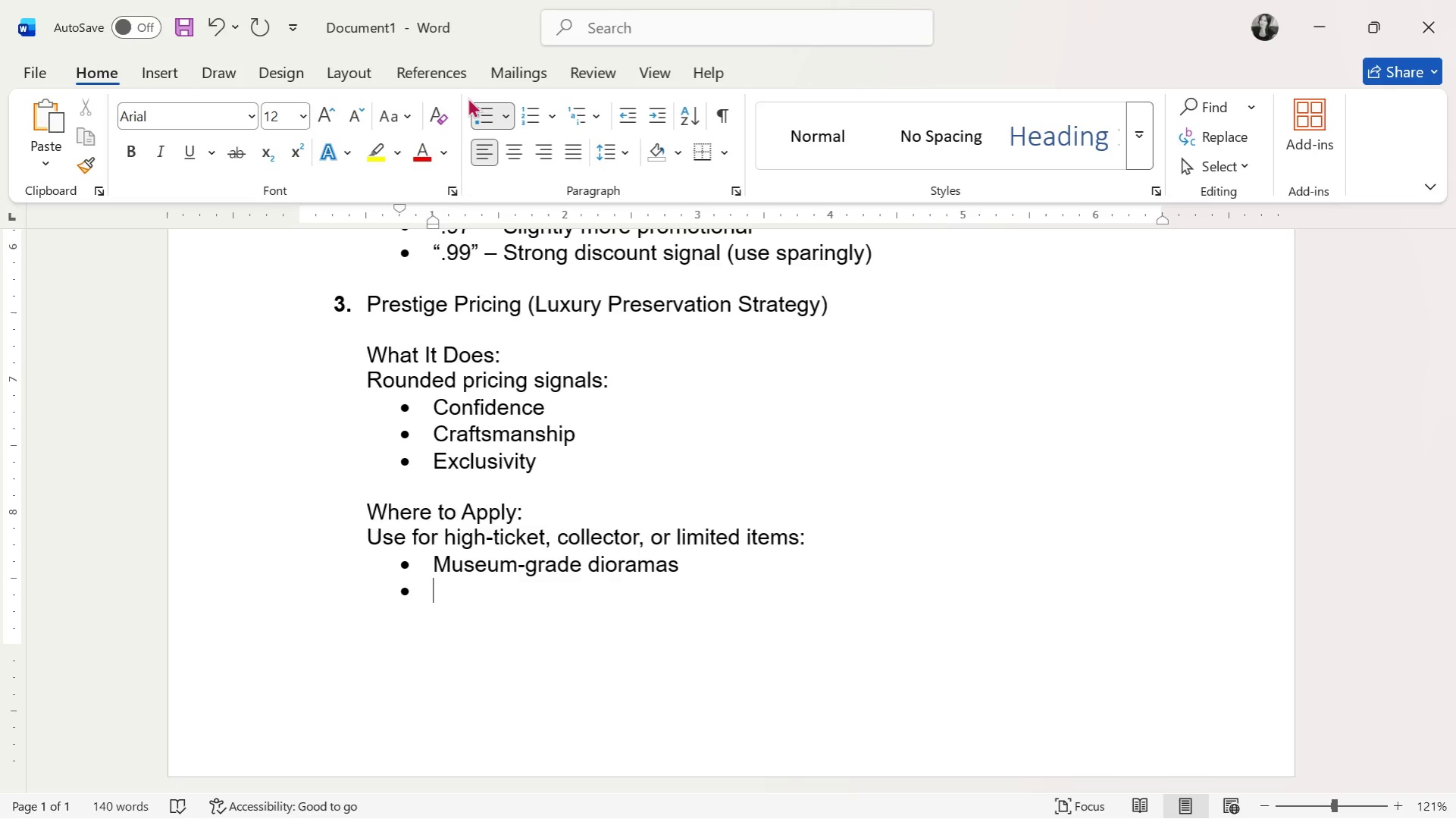 
wait(20.55)
 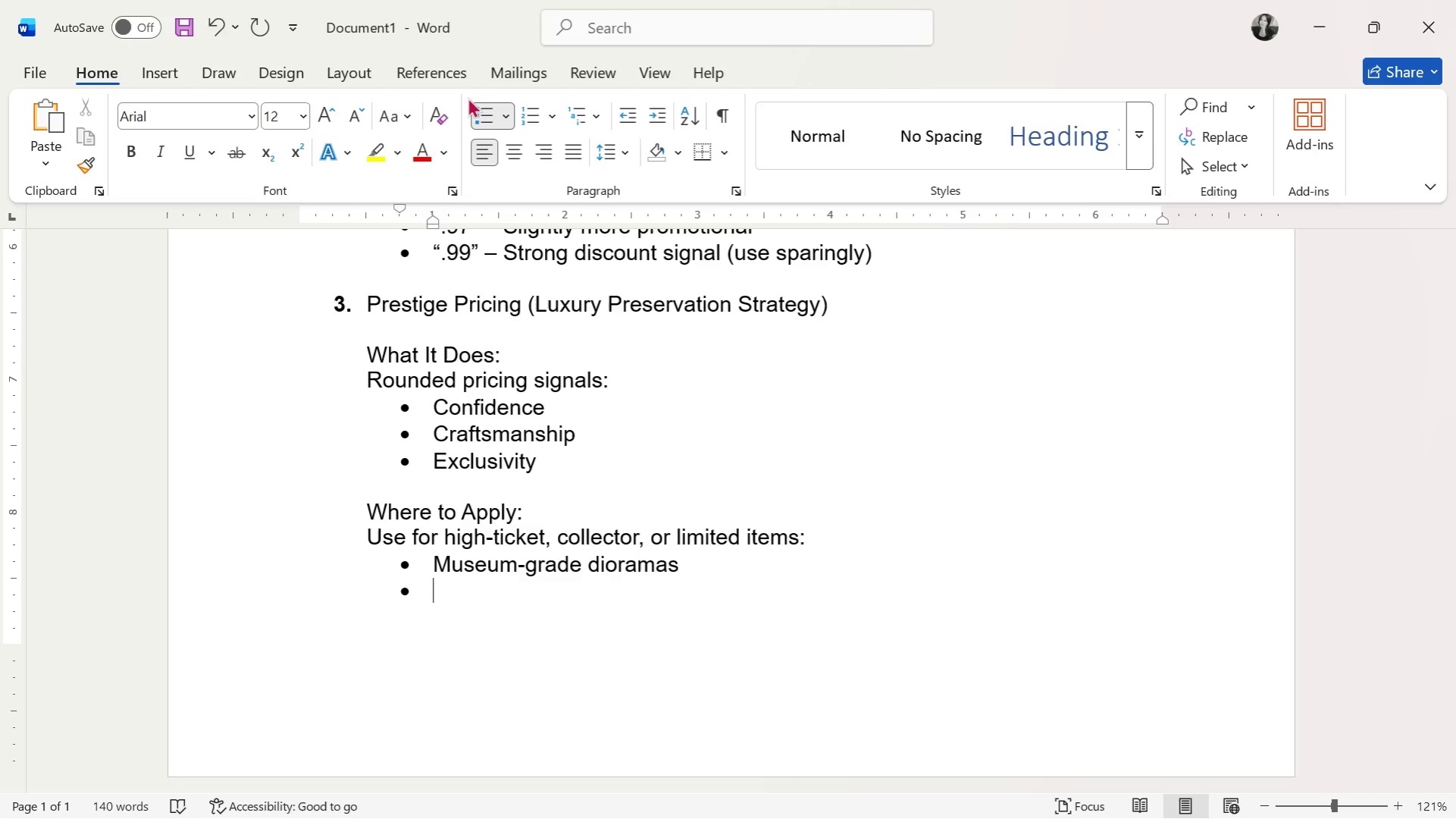 
type(Large shadow boxes)
 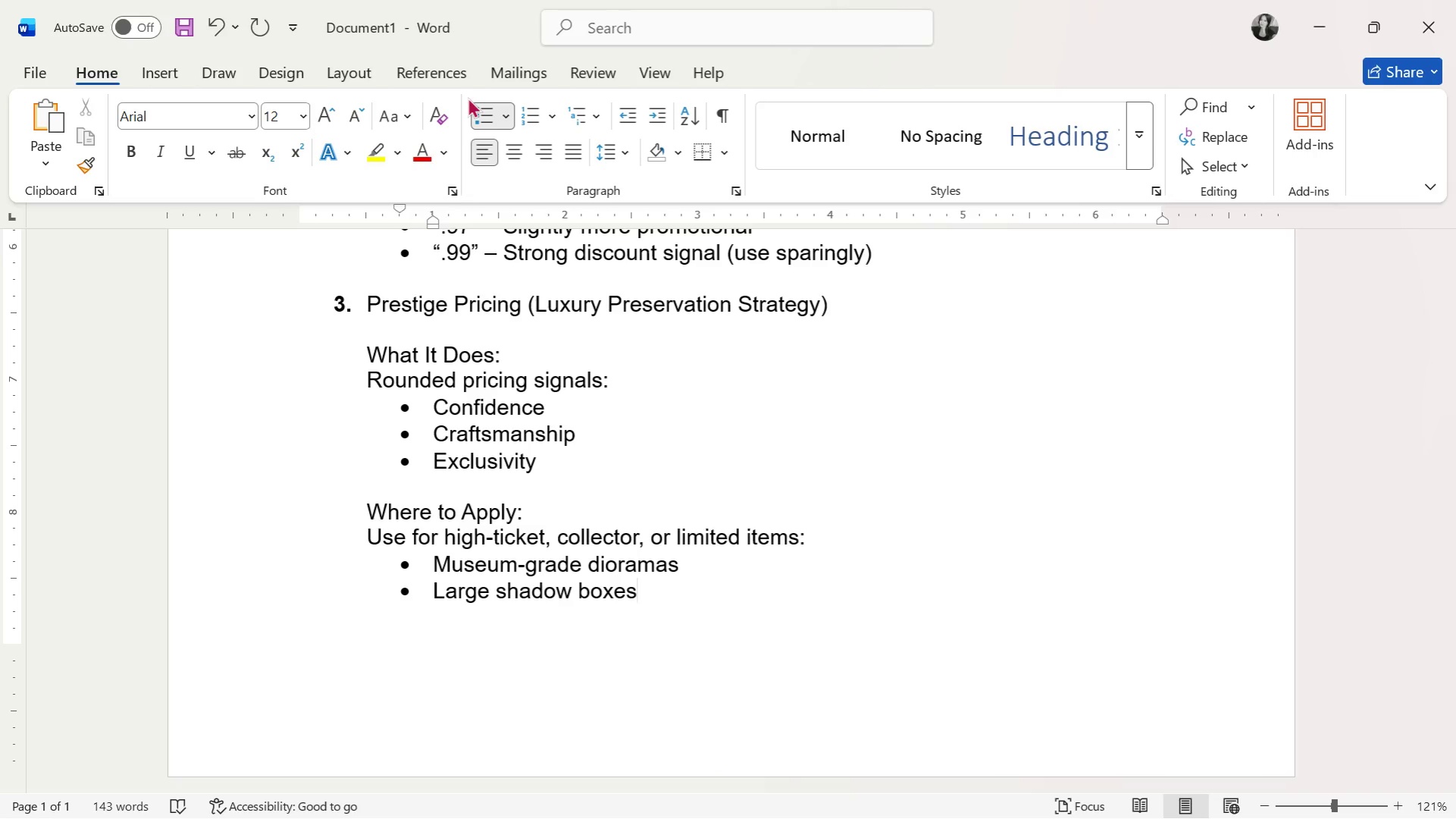 
key(Enter)
 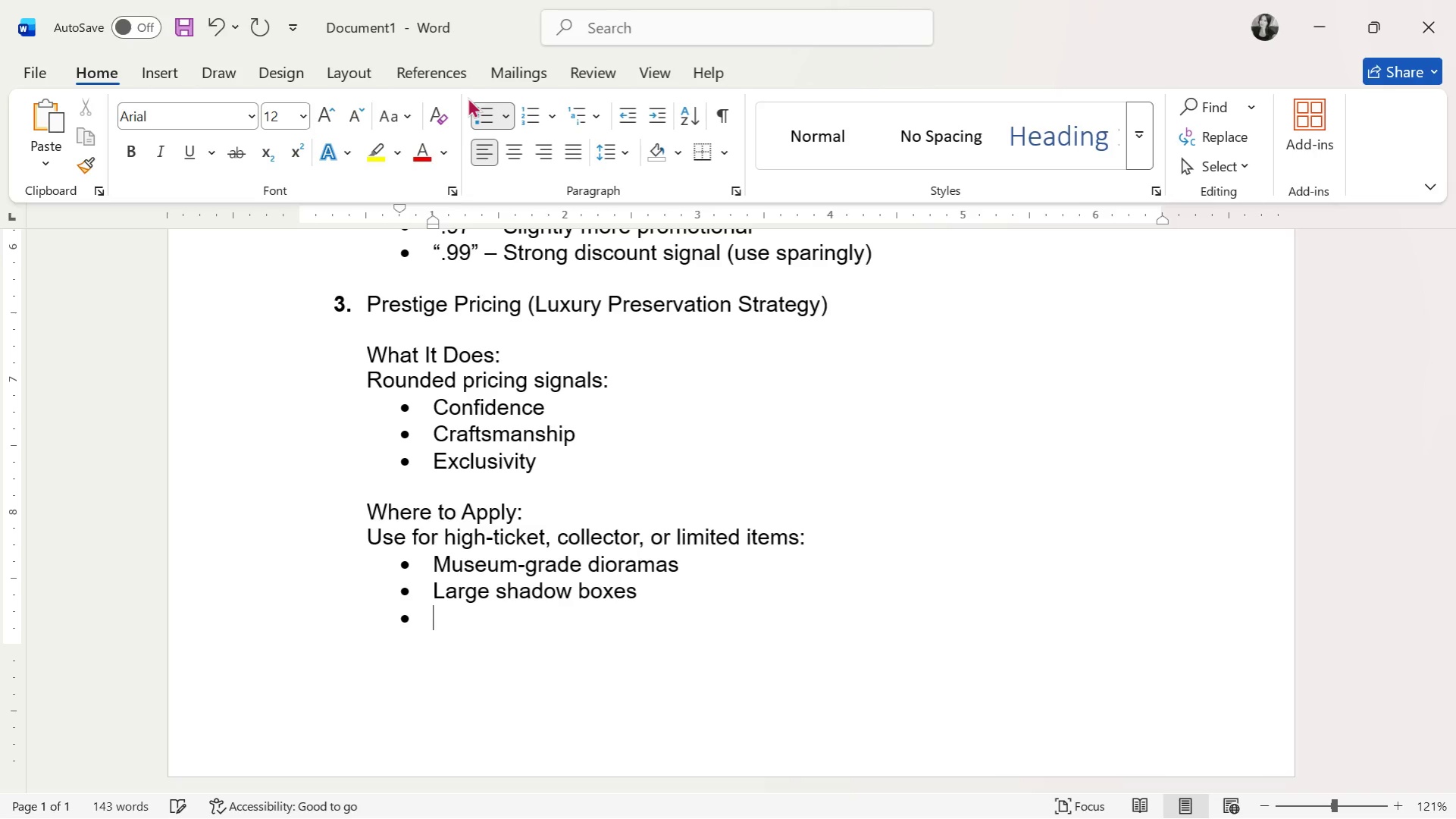 
type(Limited edition kits)
 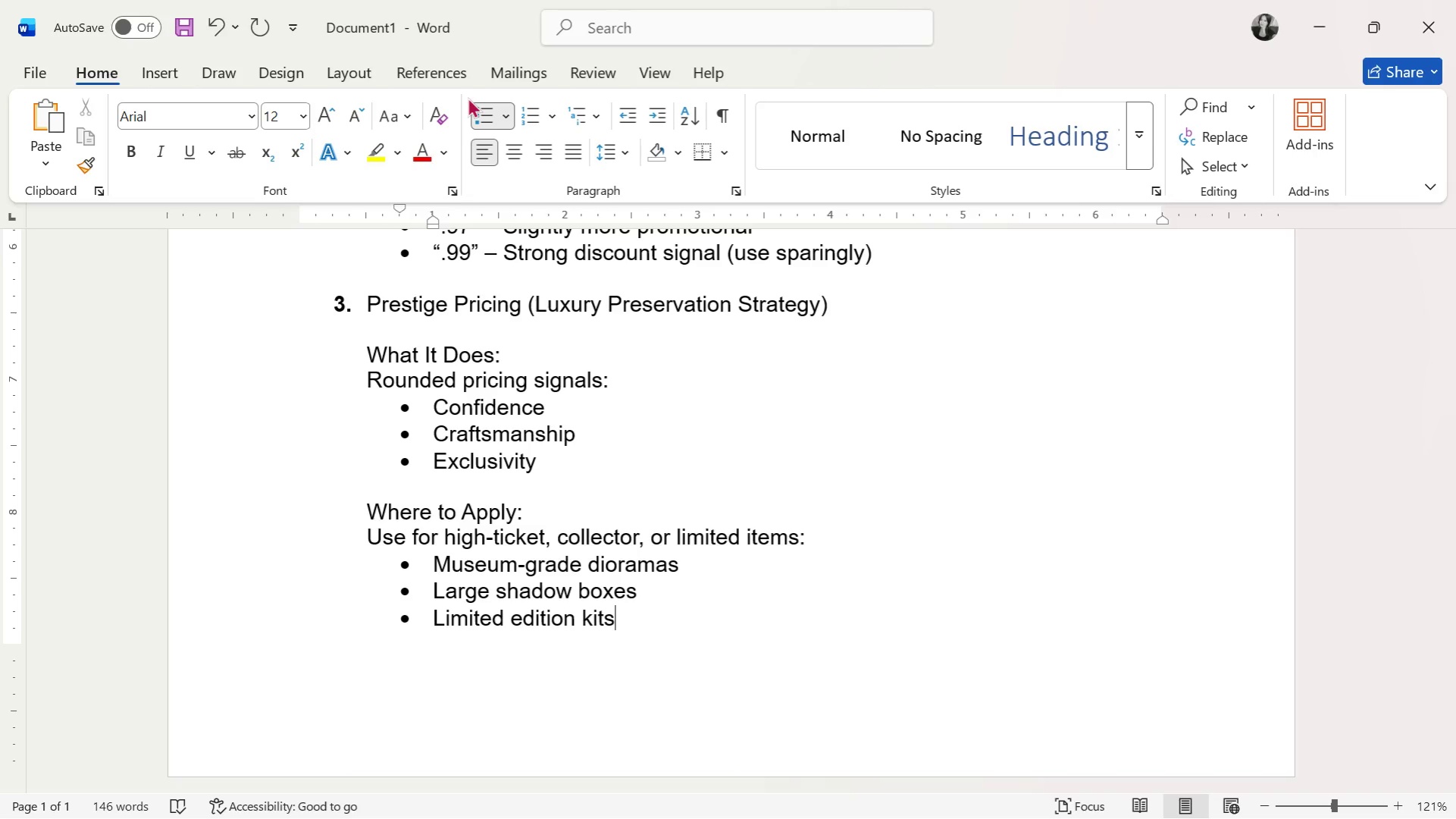 
key(Enter)
 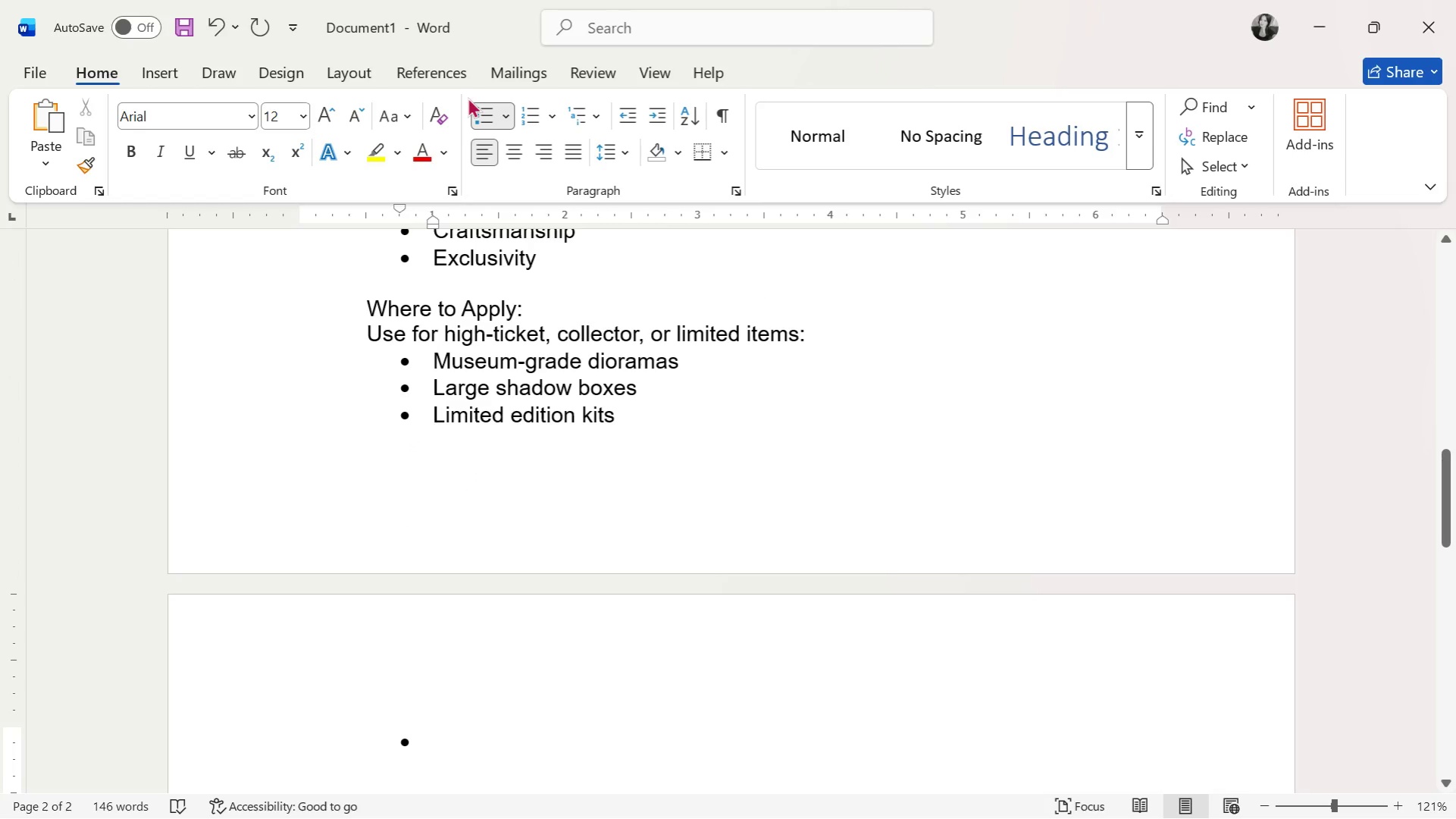 
key(Backspace)
 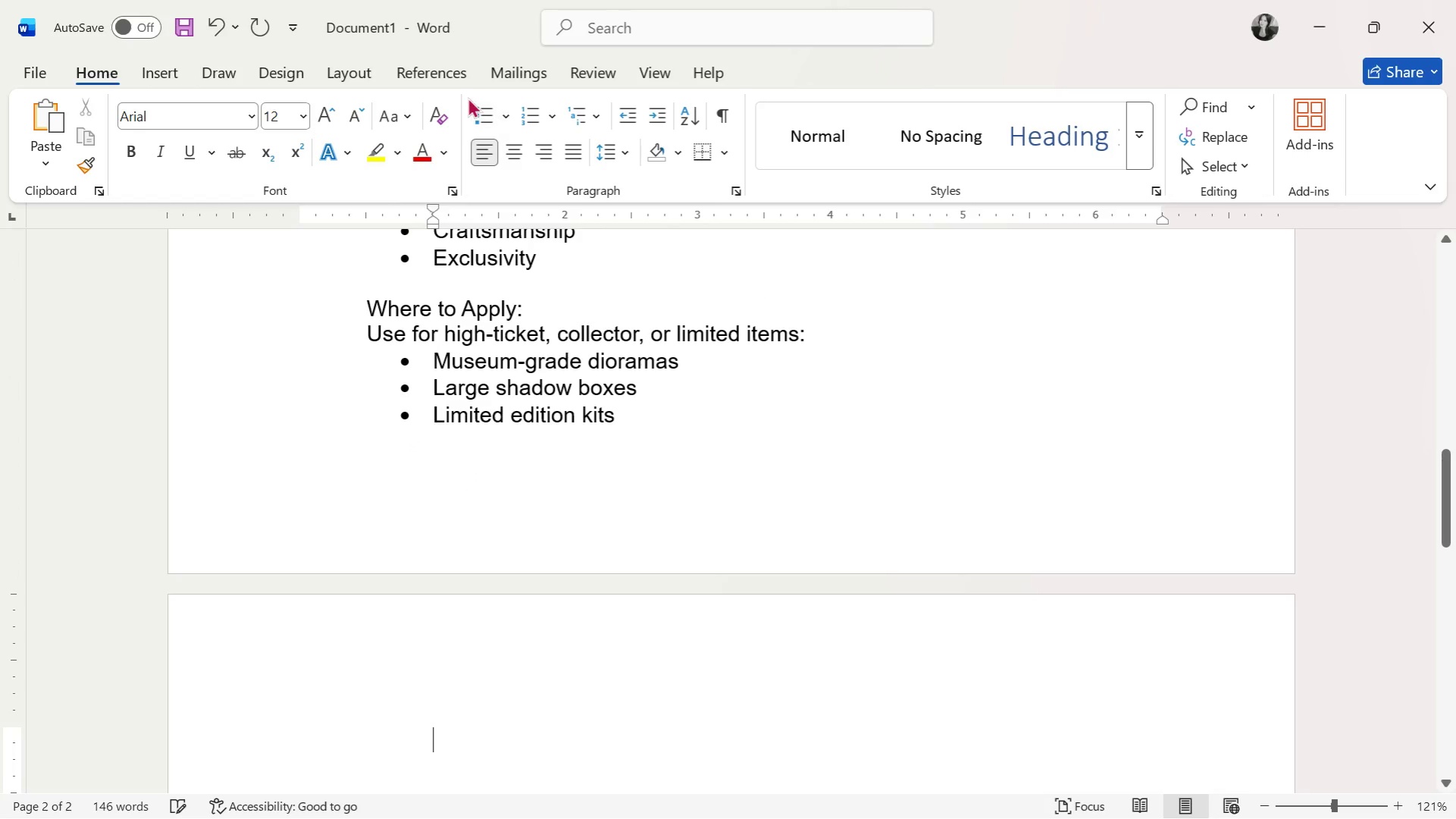 
key(Backspace)
 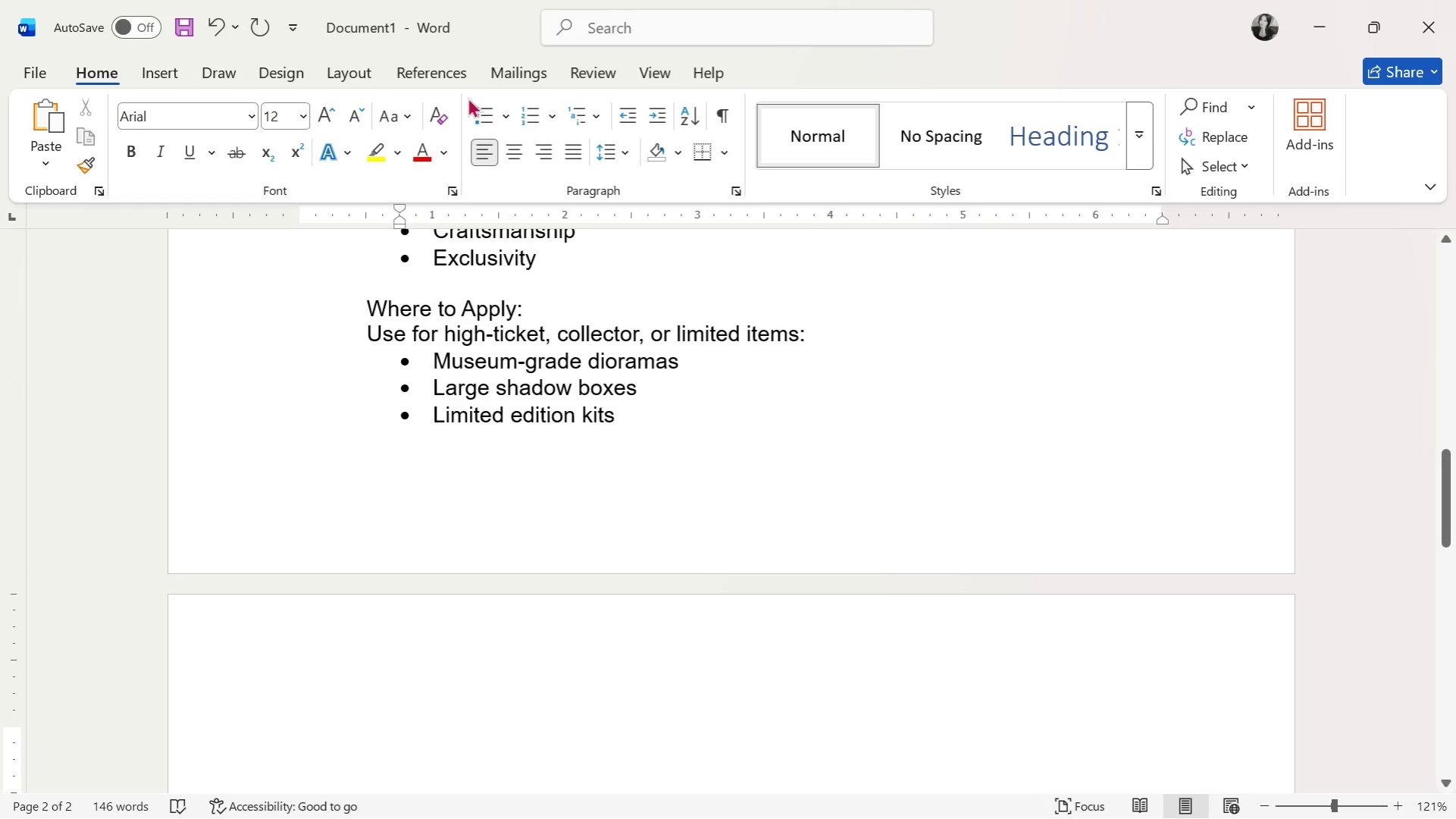 
key(Backspace)
 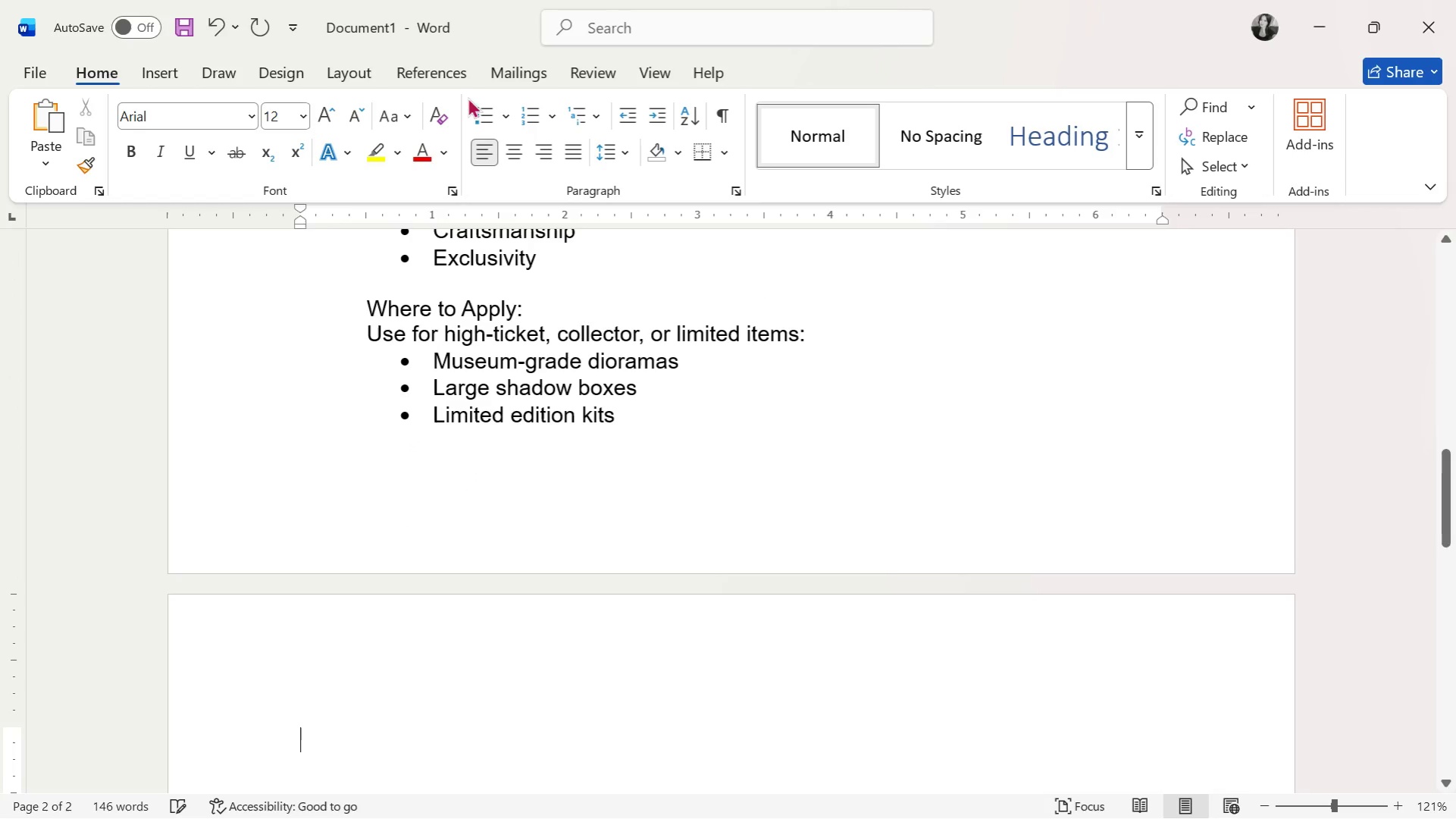 
key(Enter)
 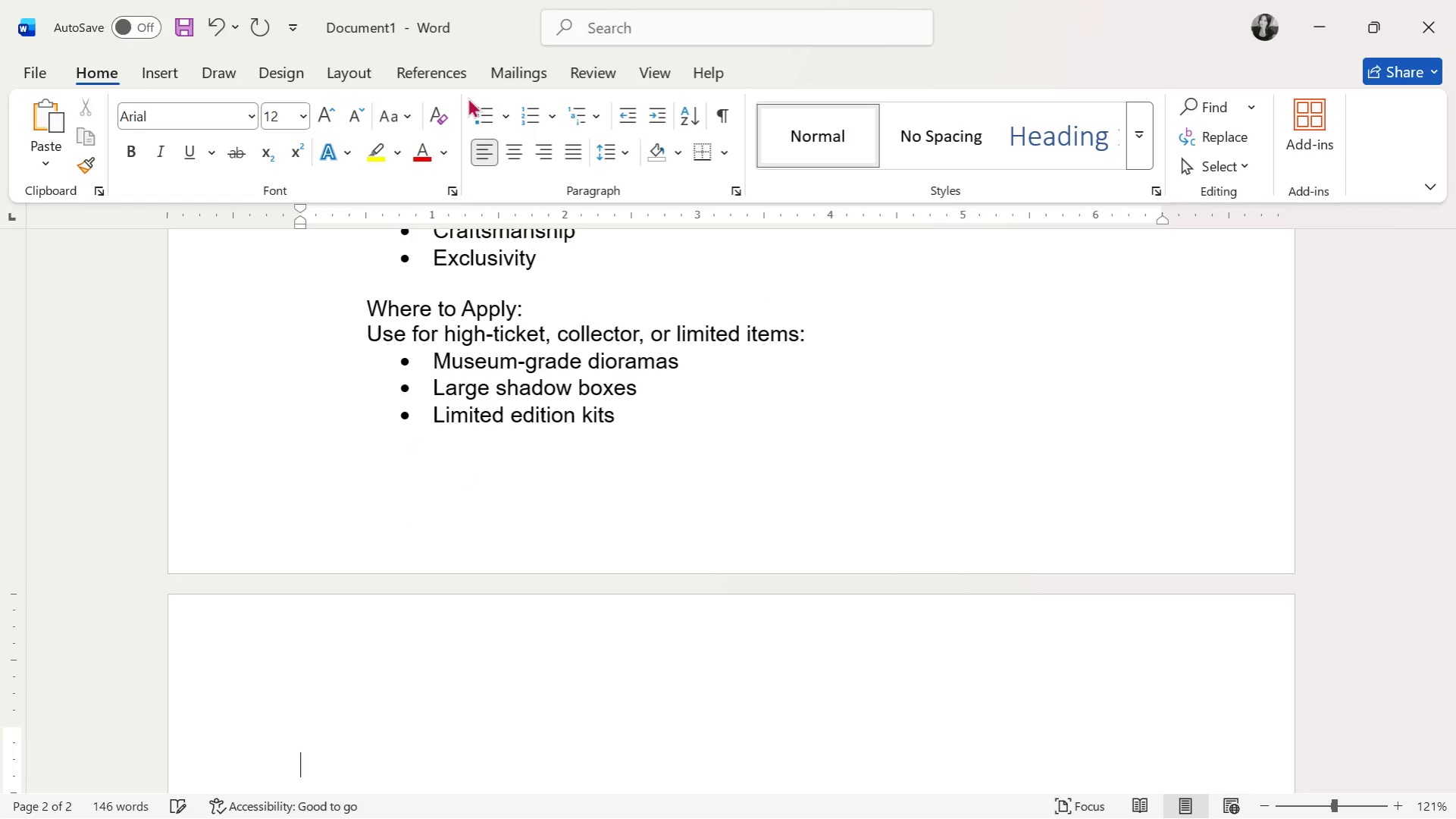 
key(Tab)
type(Key Rue)
key(Backspace)
type(le:)
 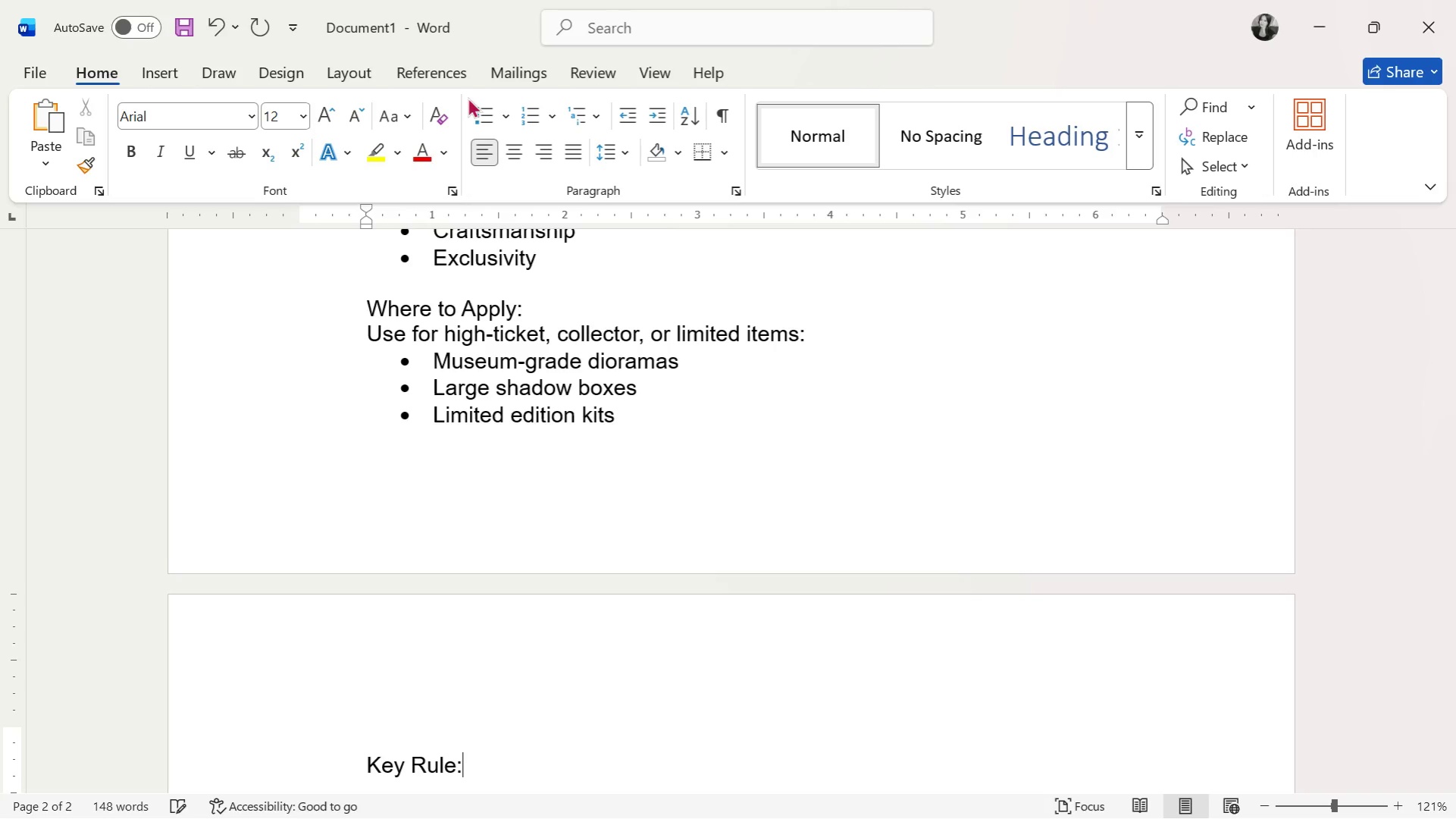 
key(Enter)
 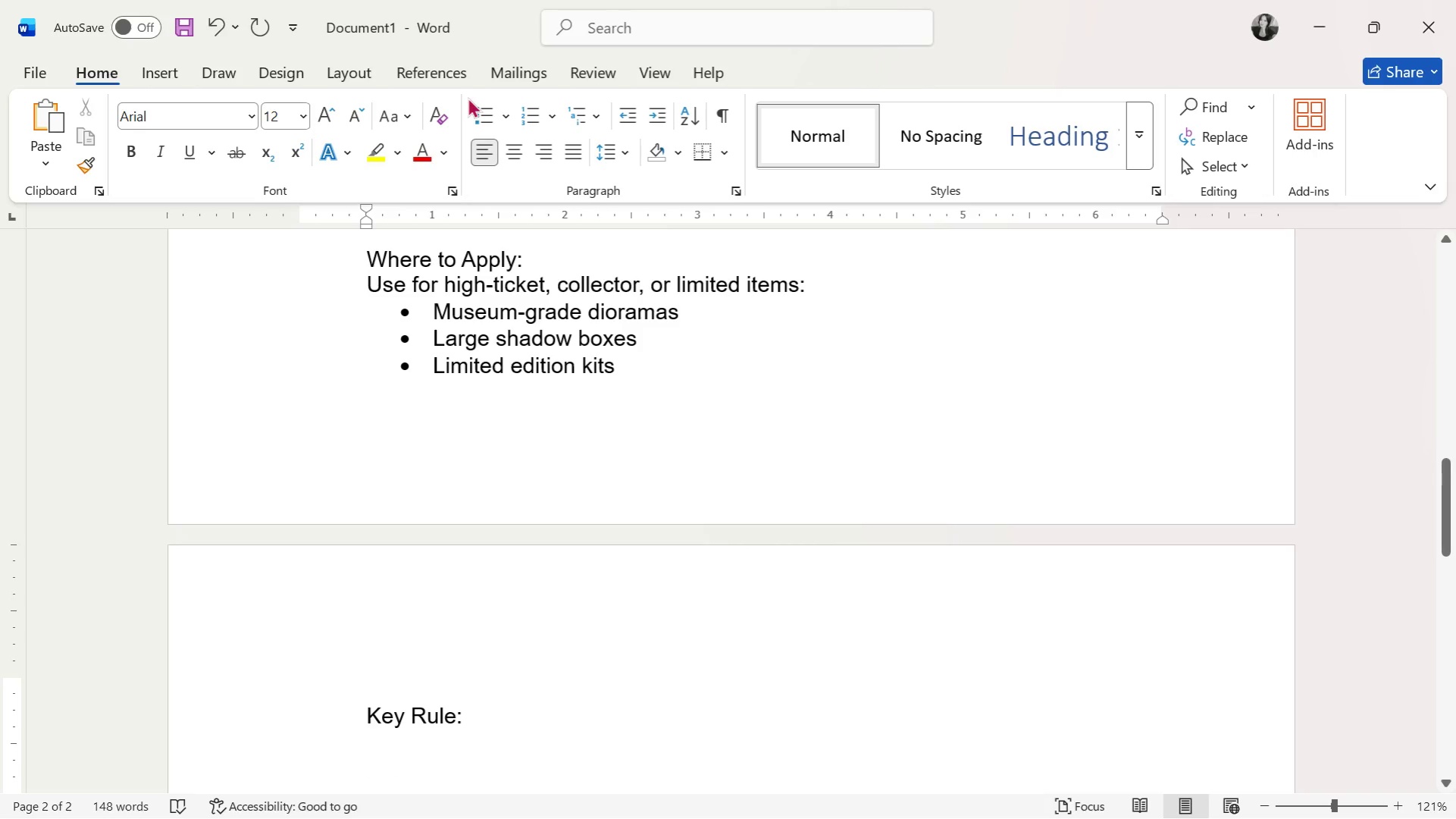 
key(CapsLock)
 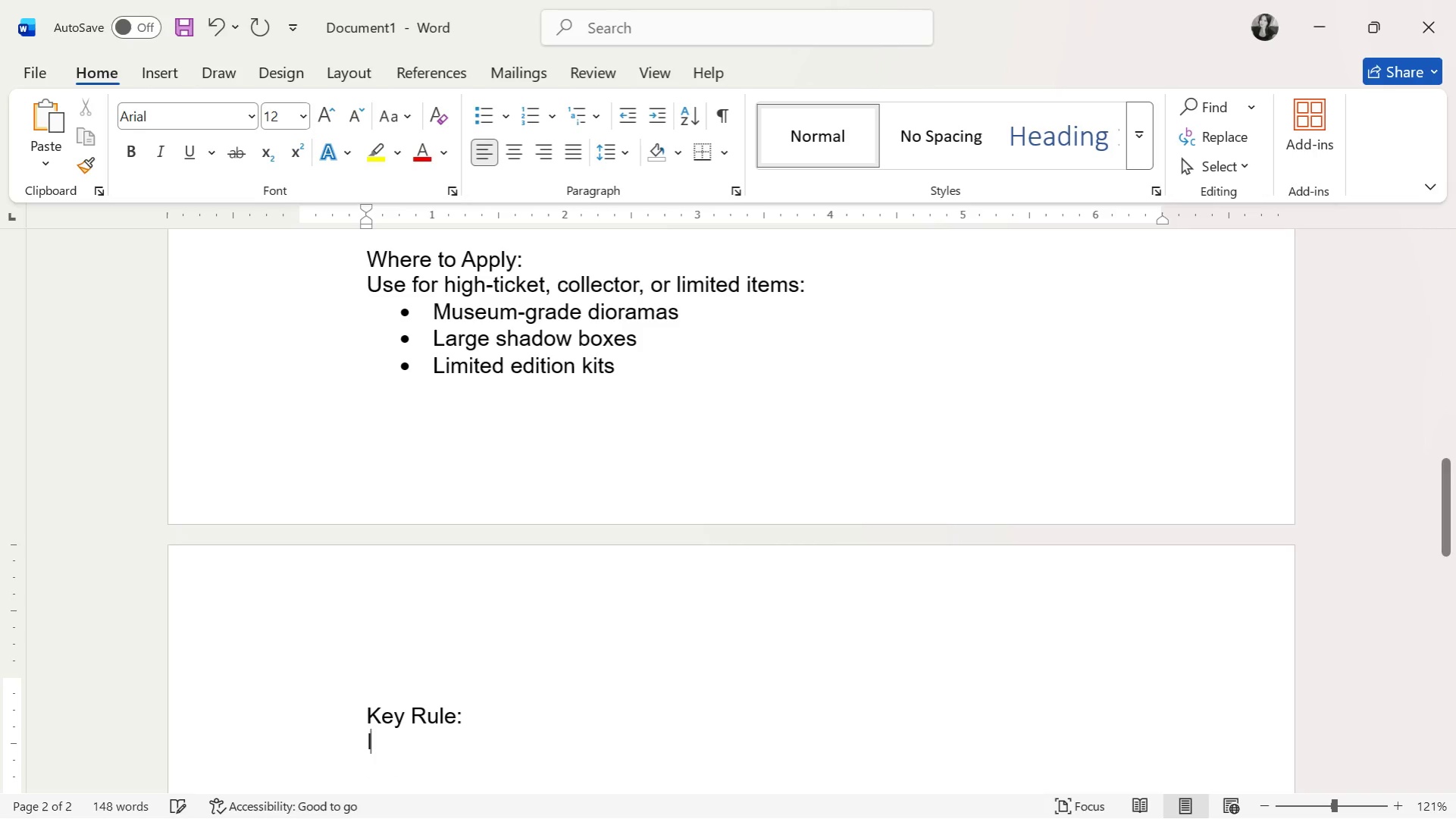 
key(I)
 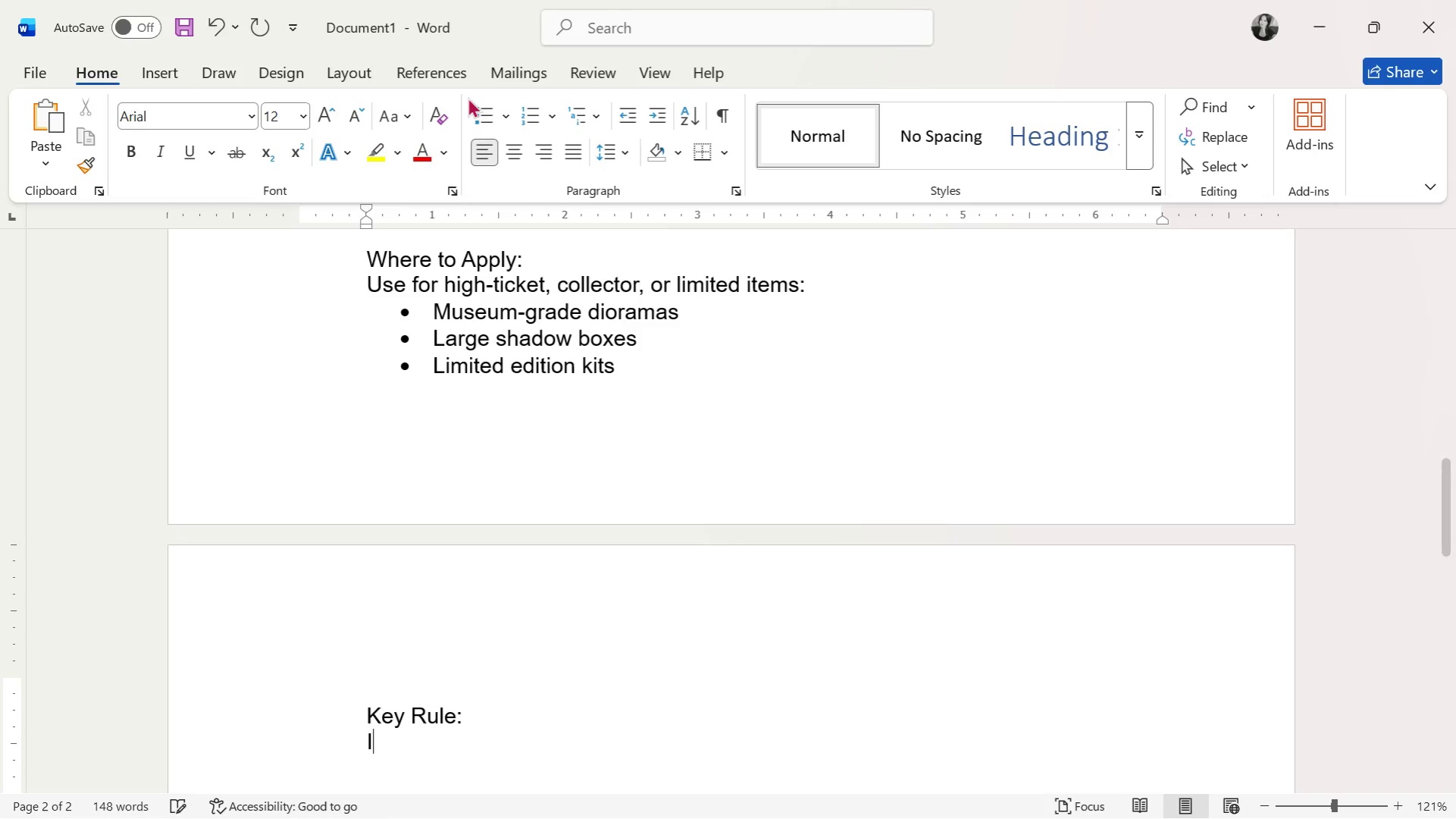 
key(CapsLock)
 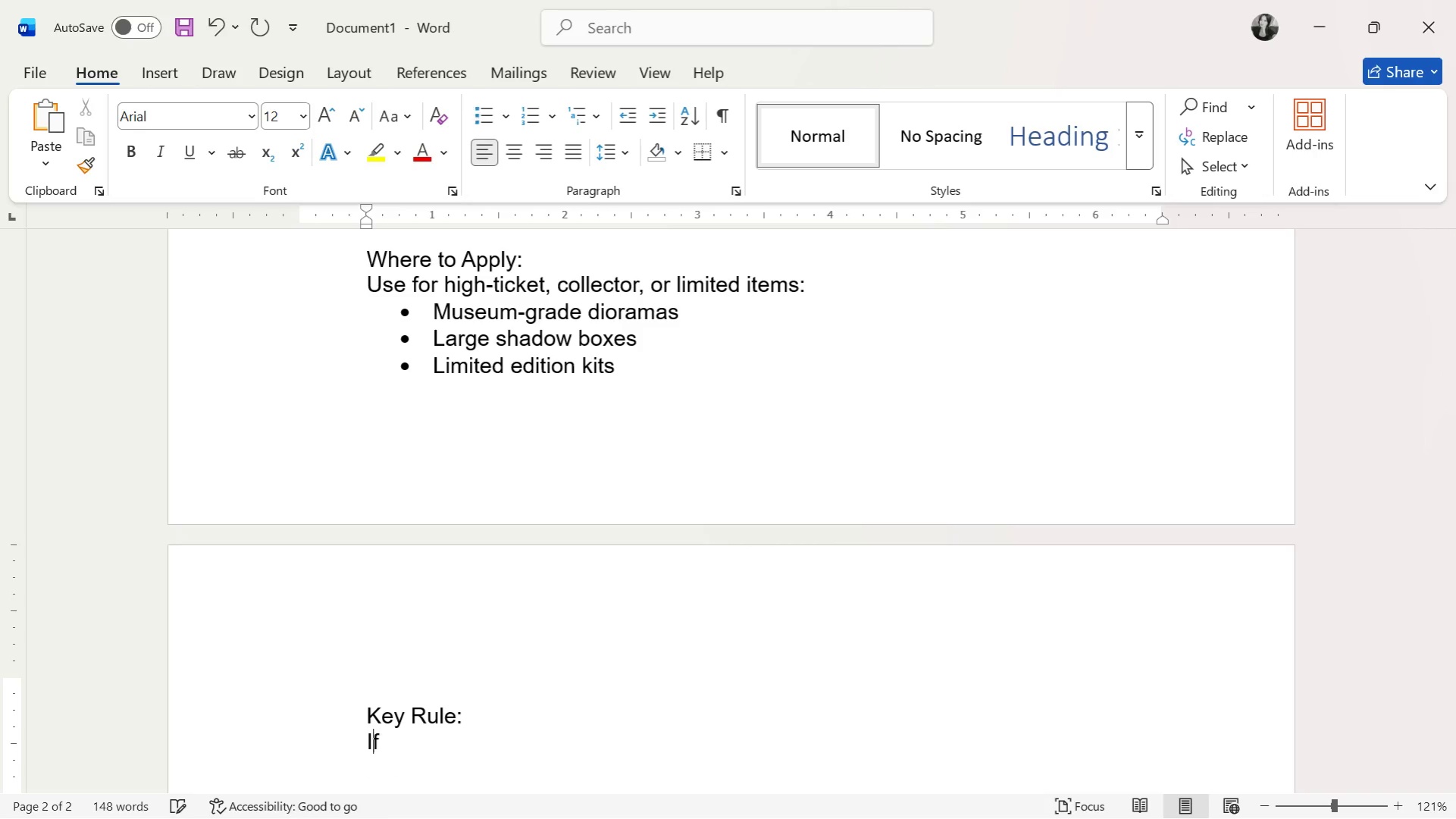 
key(F)
 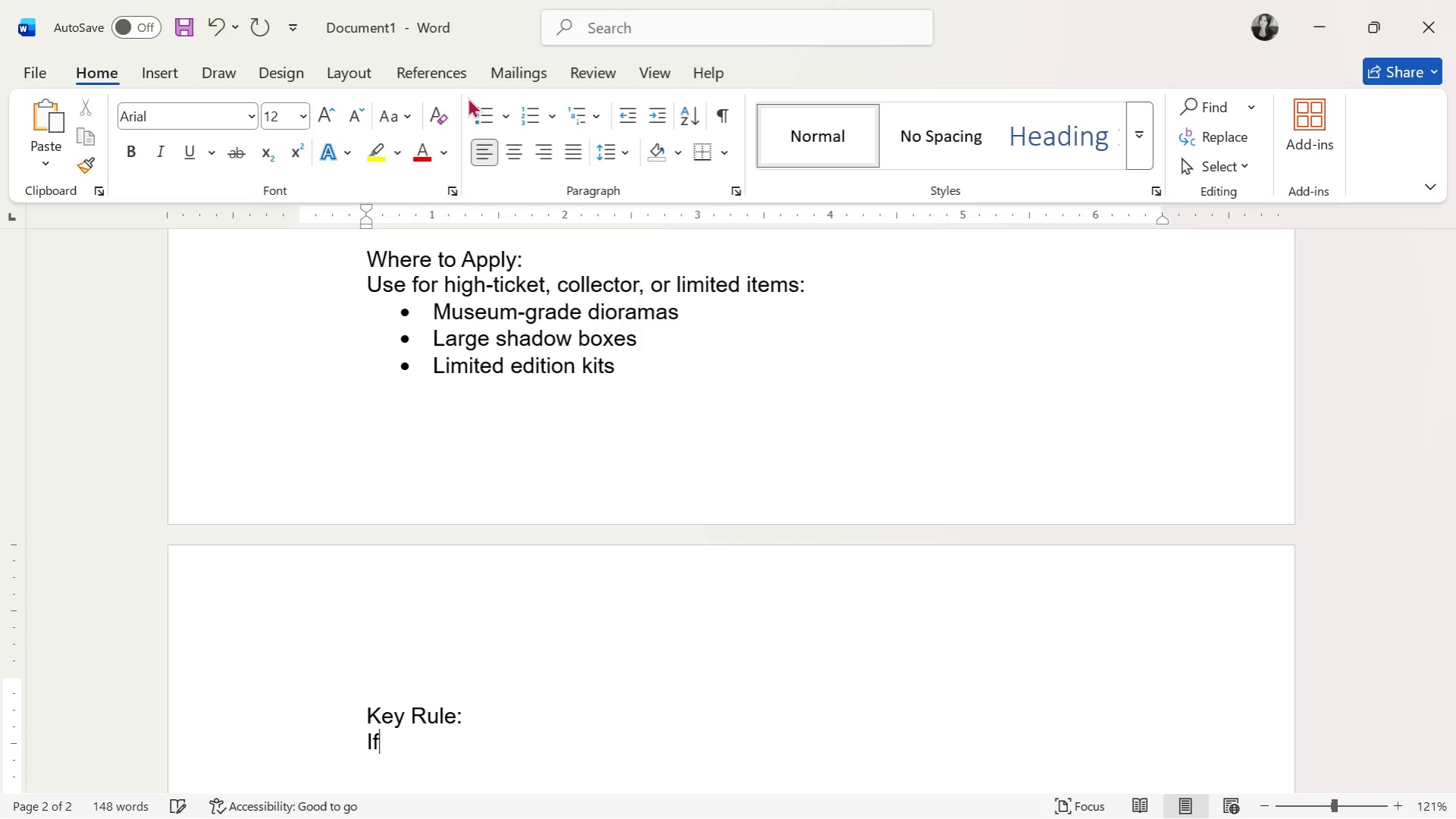 
key(Space)
 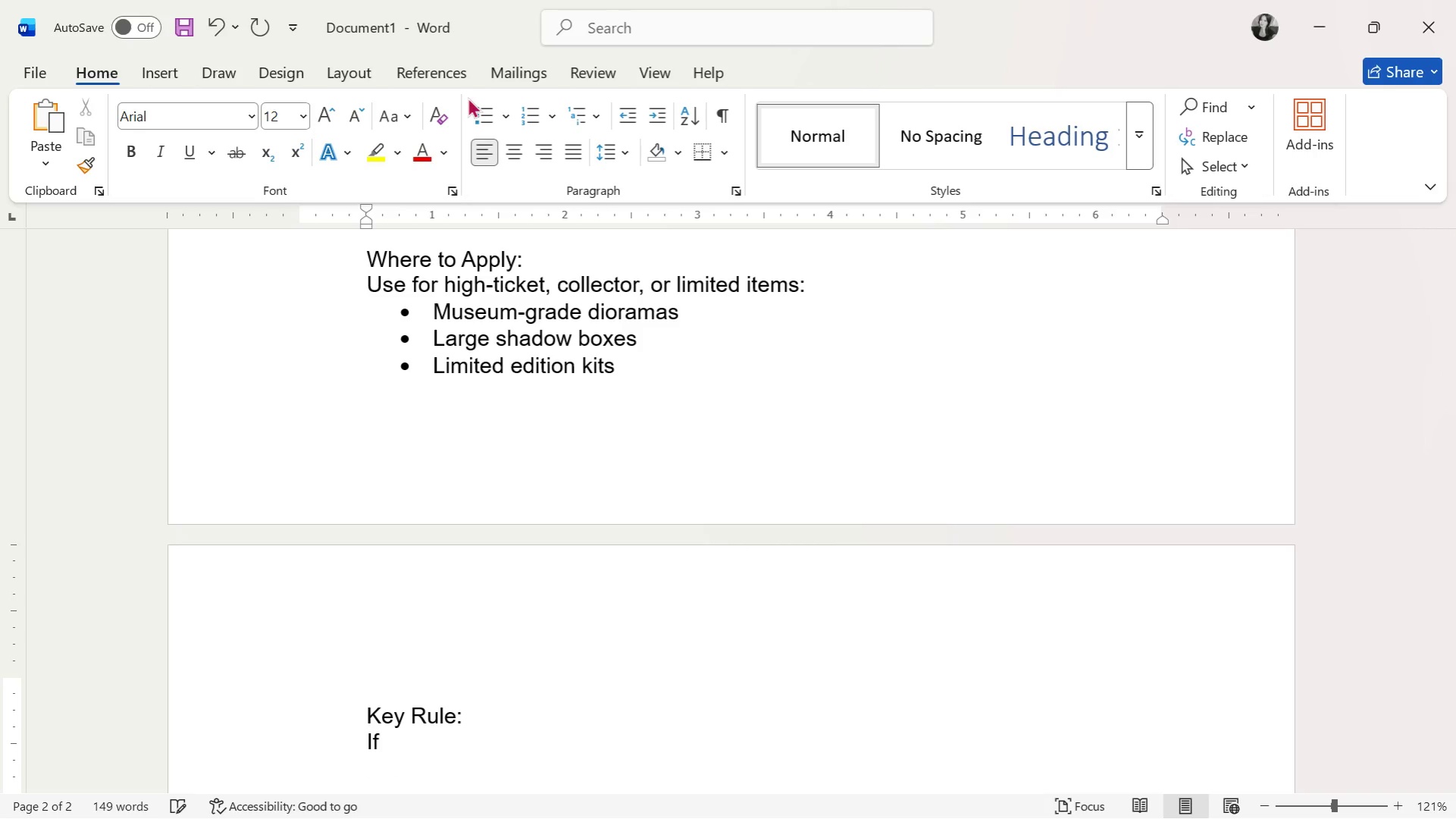 
scroll: coordinate [693, 562], scroll_direction: up, amount: 22.0
 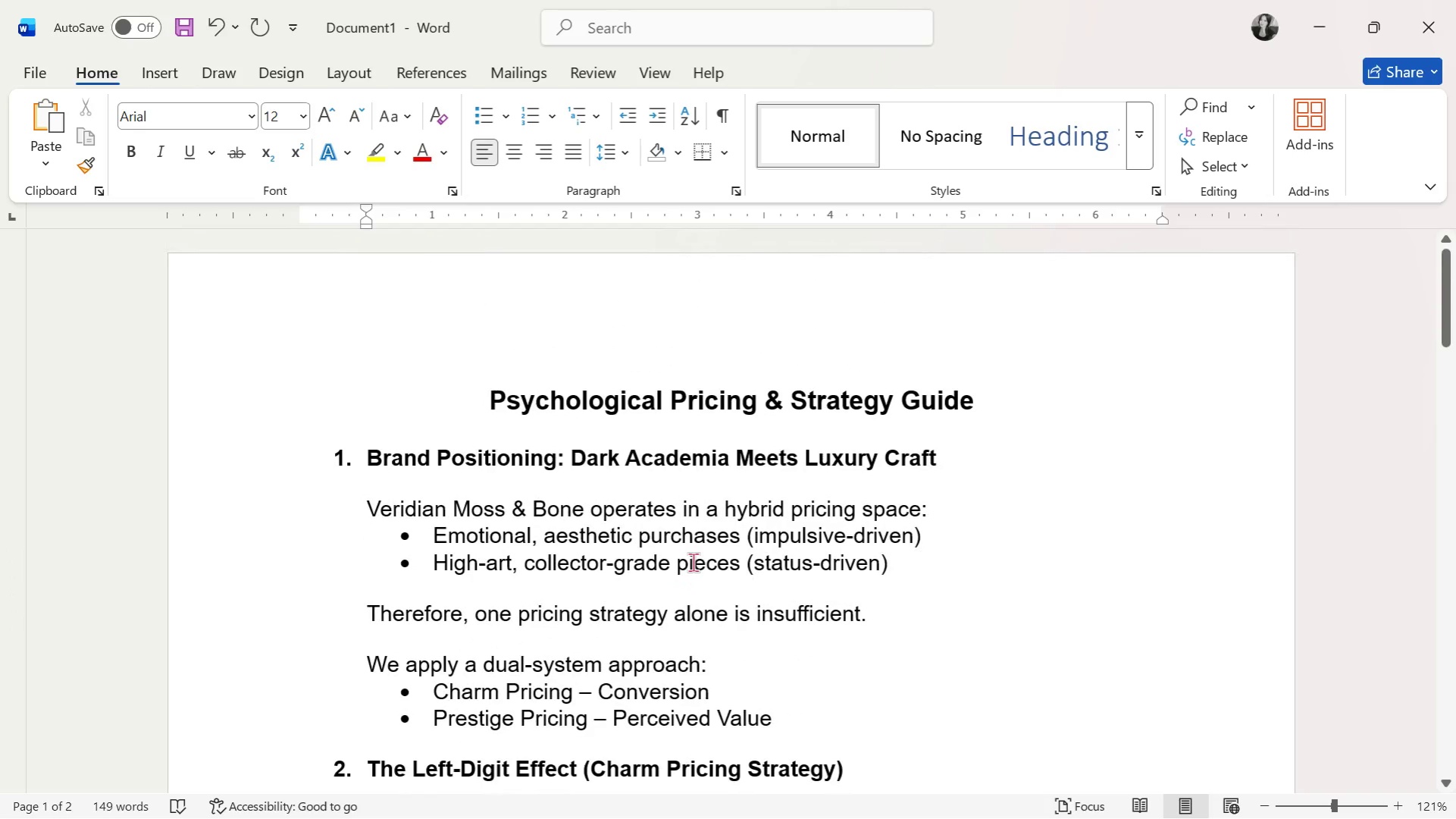 
scroll: coordinate [693, 563], scroll_direction: down, amount: 17.0
 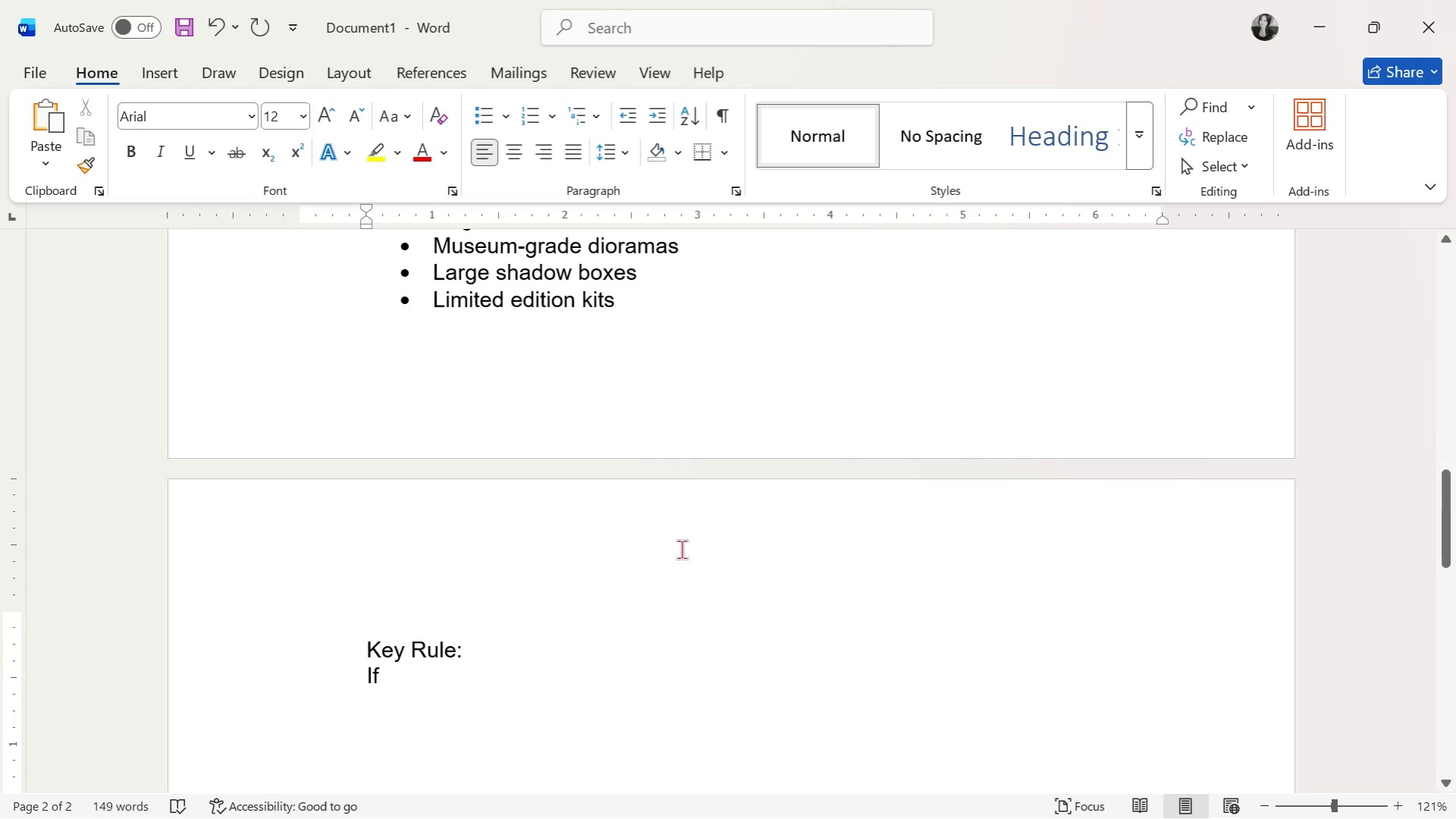 
type(the buyer is thinking "investmet)
key(Backspace)
type(nt)
 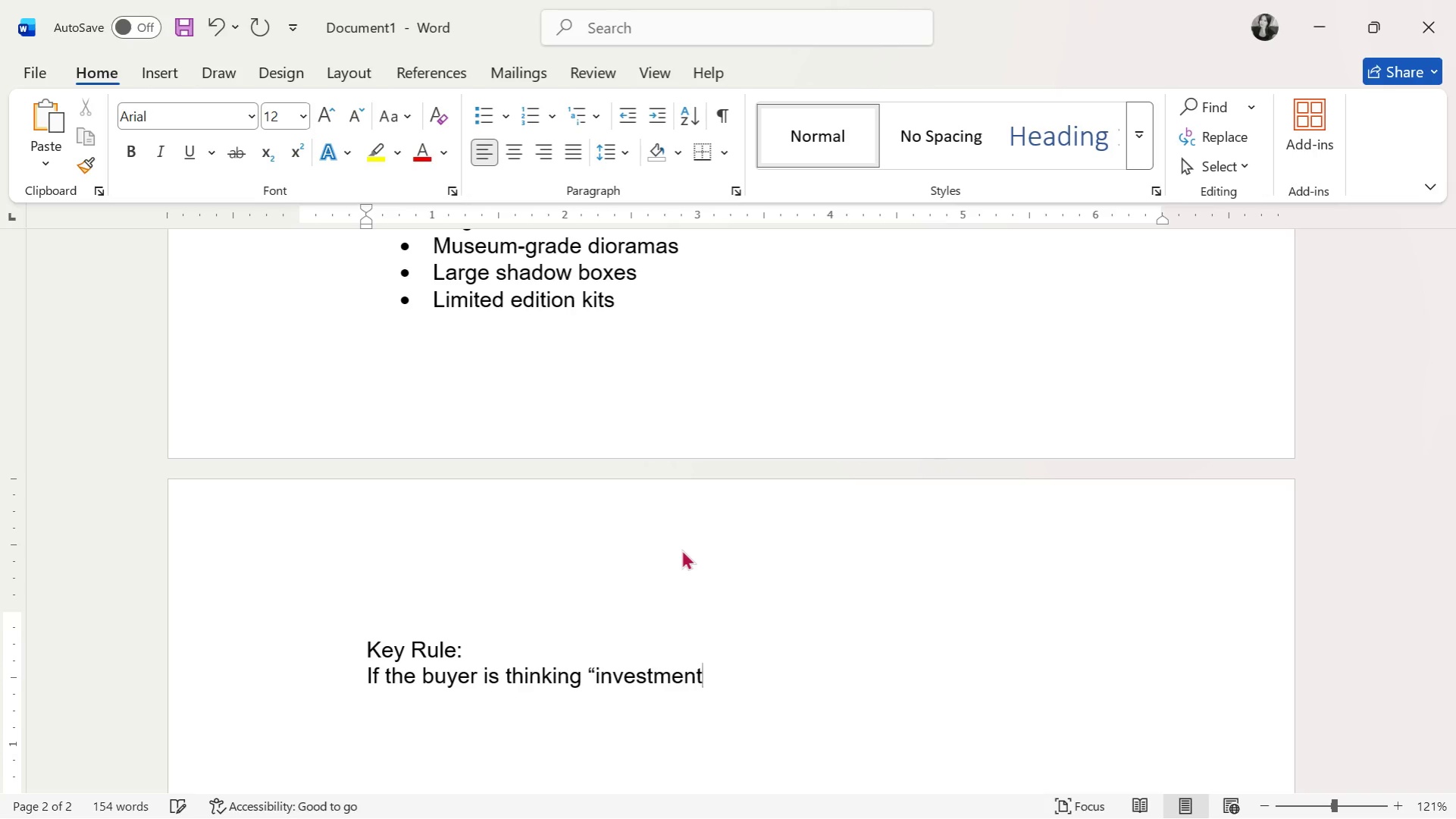 
type(" instead of "purchase", use Prestige Pricing)
 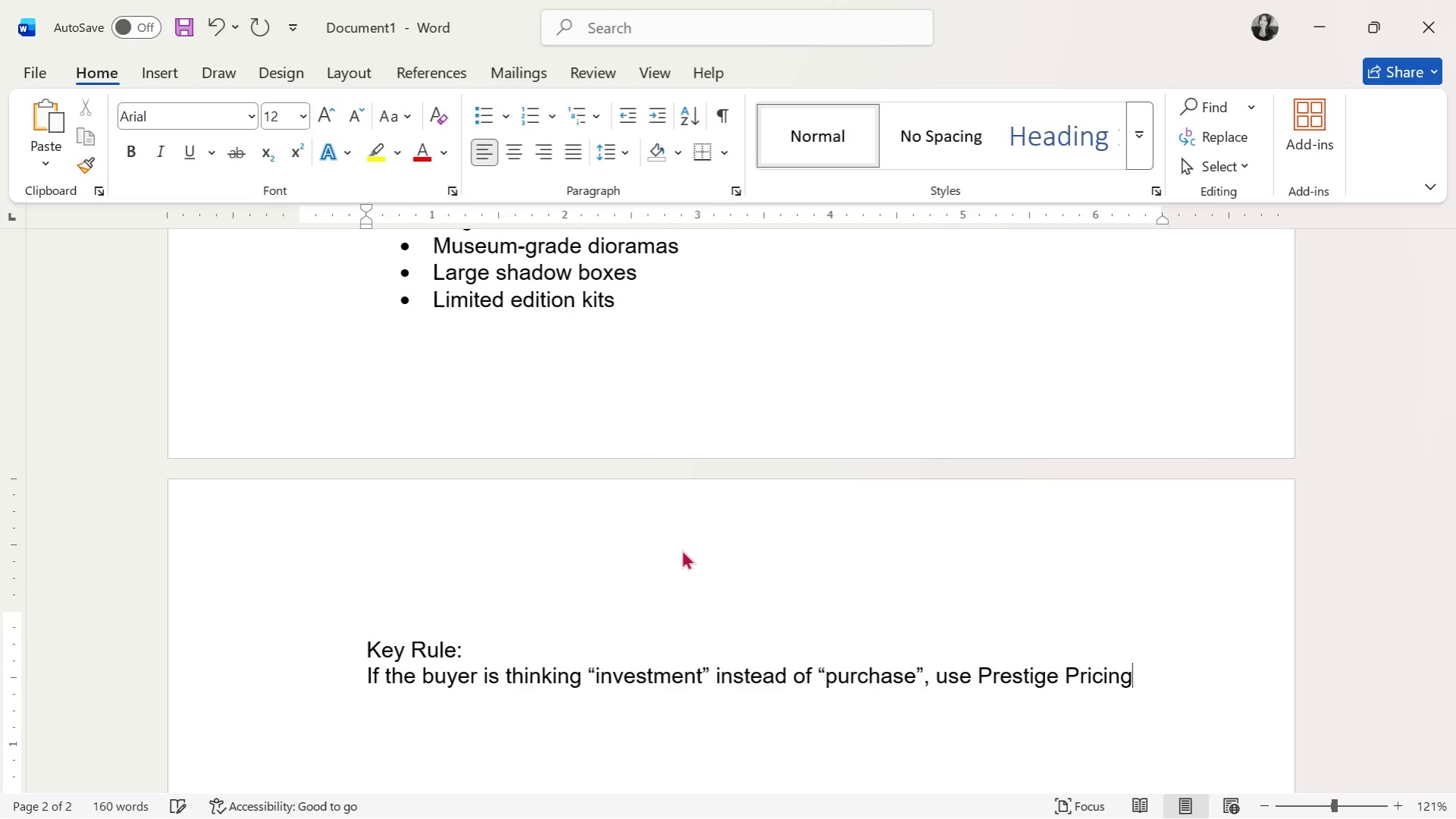 
wait(9.17)
 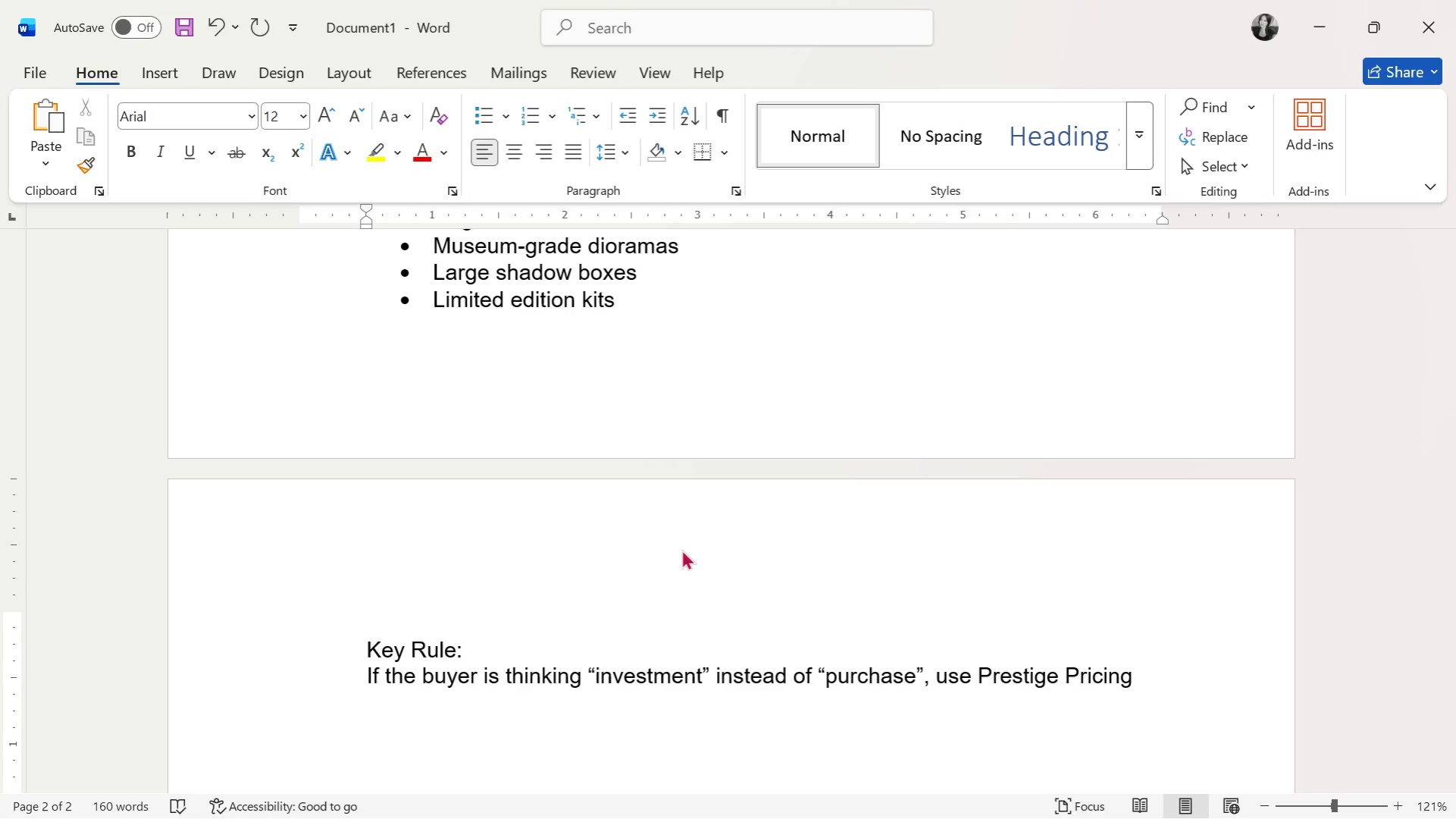 
key(Period)
 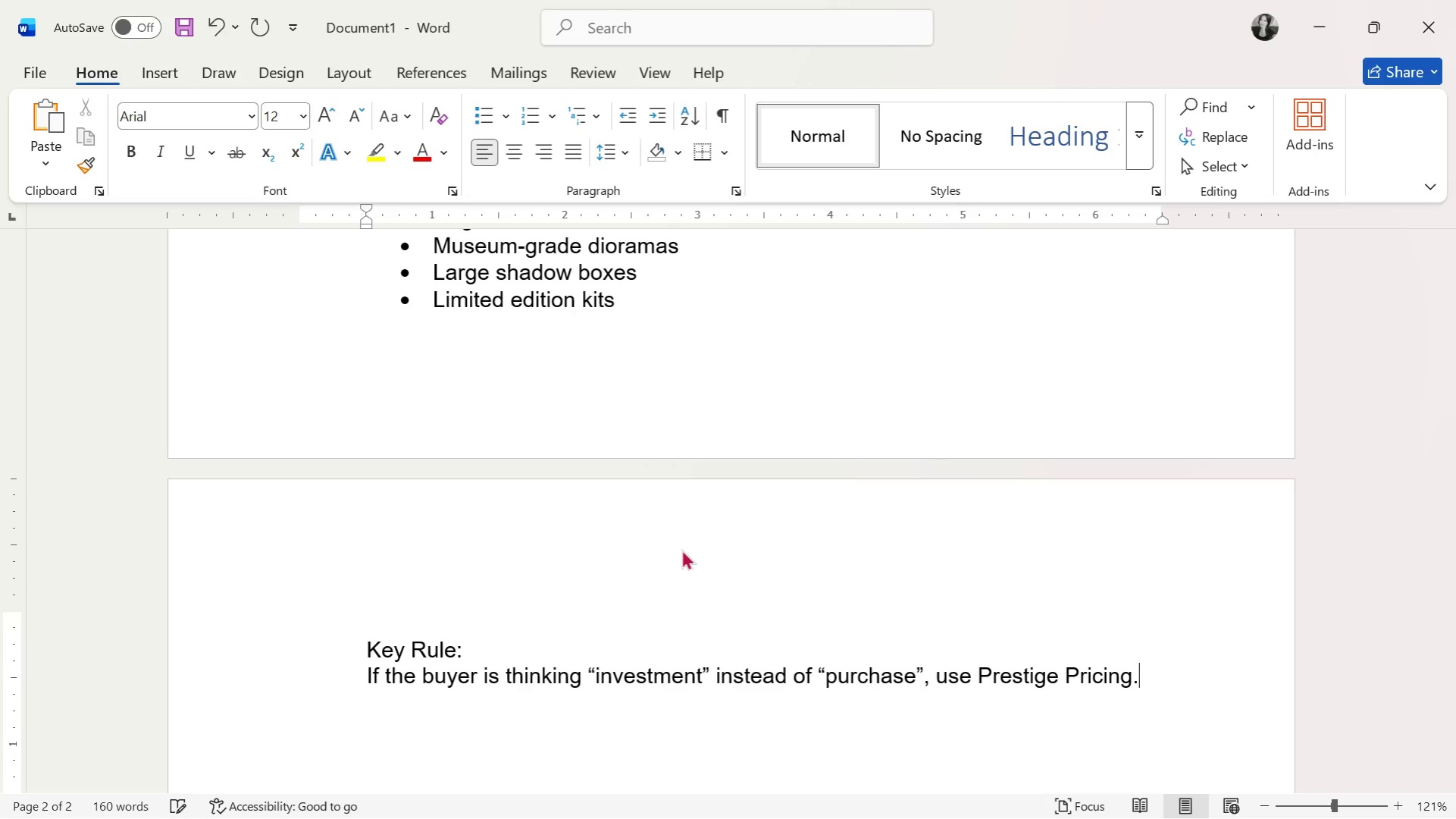 
key(Shift+ShiftRight)
 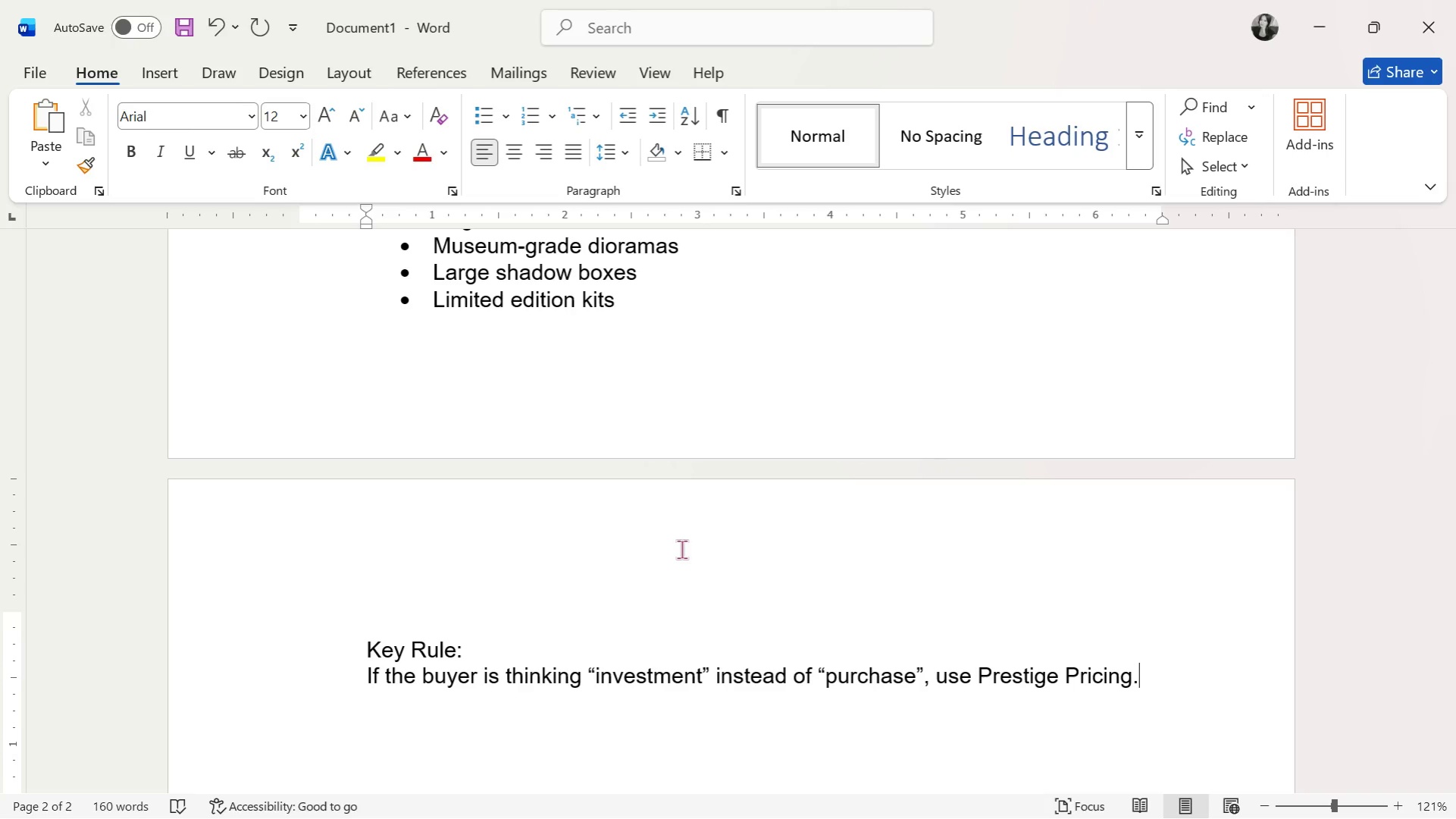 
key(Enter)
 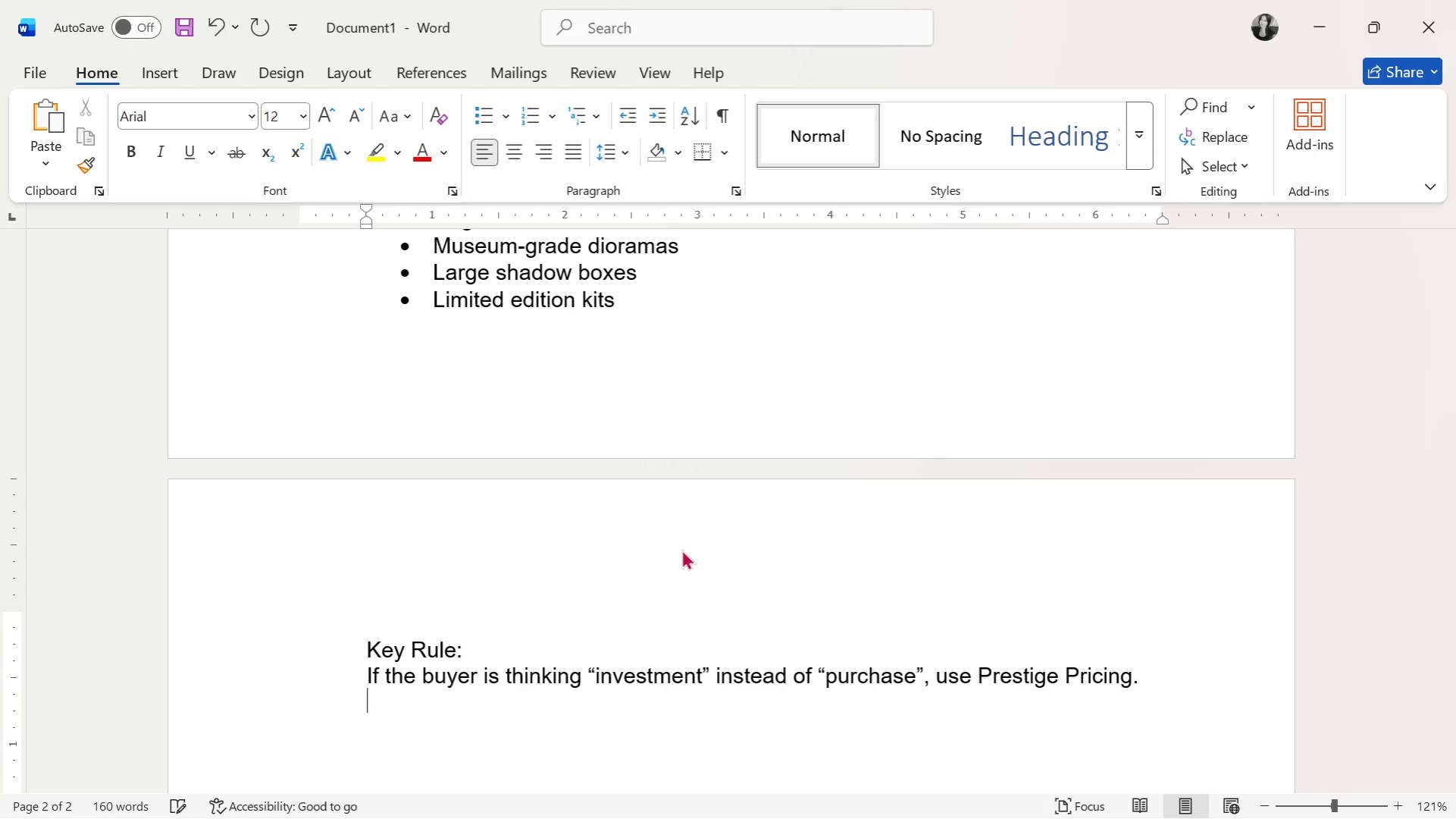 
key(Enter)
 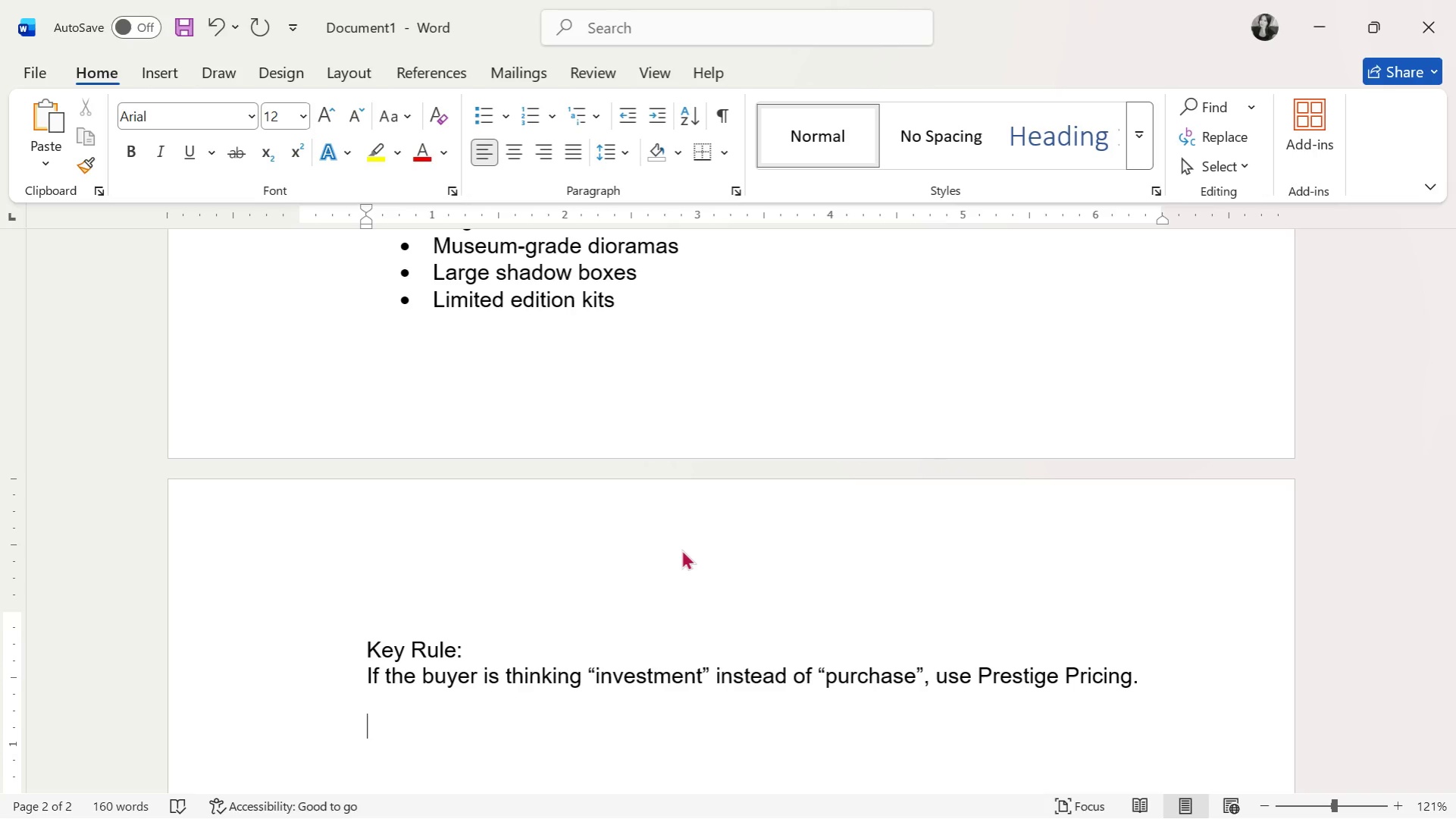 
wait(66.34)
 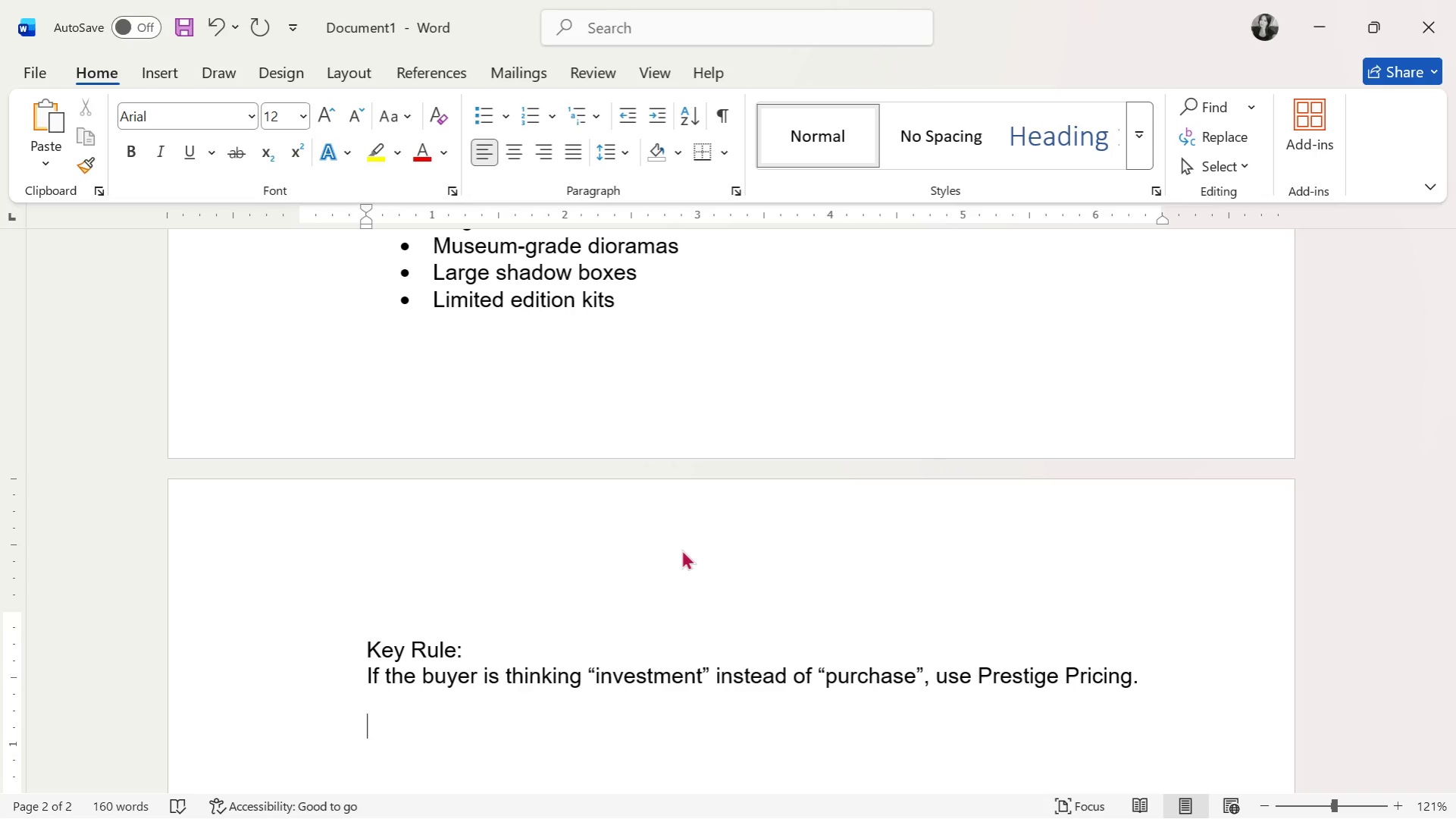 
key(Backspace)
 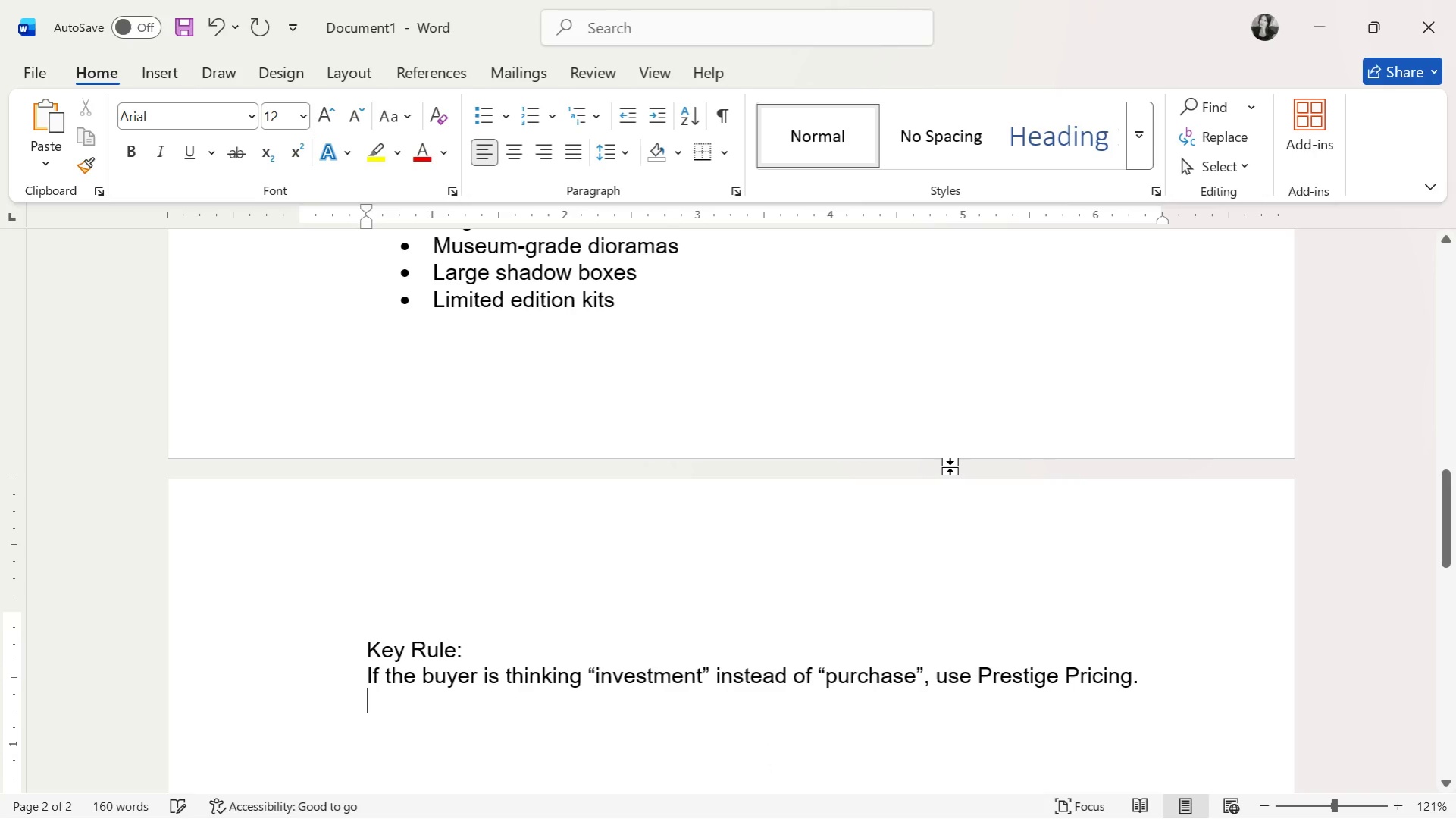 
key(Backspace)
 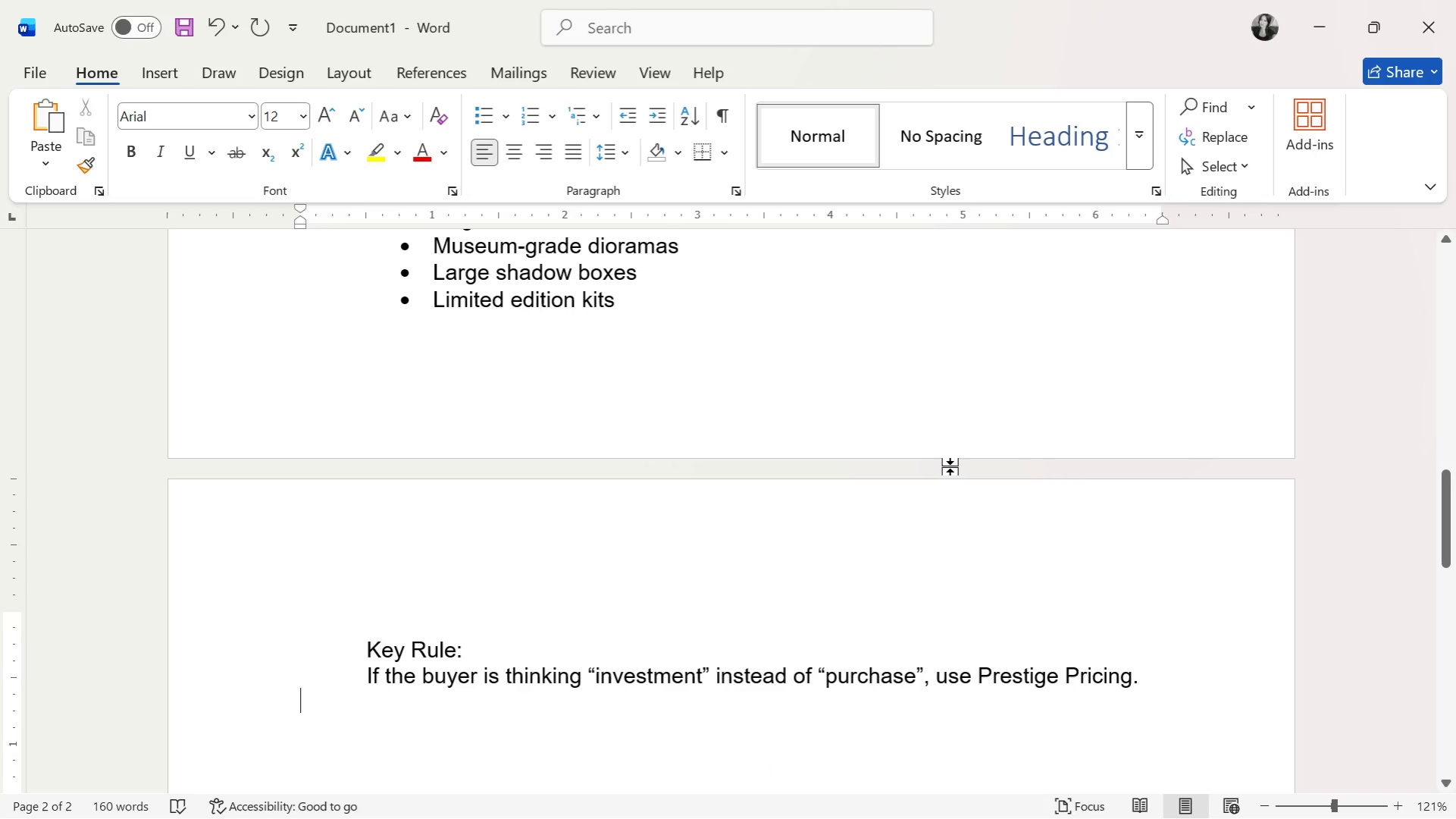 
key(Enter)
 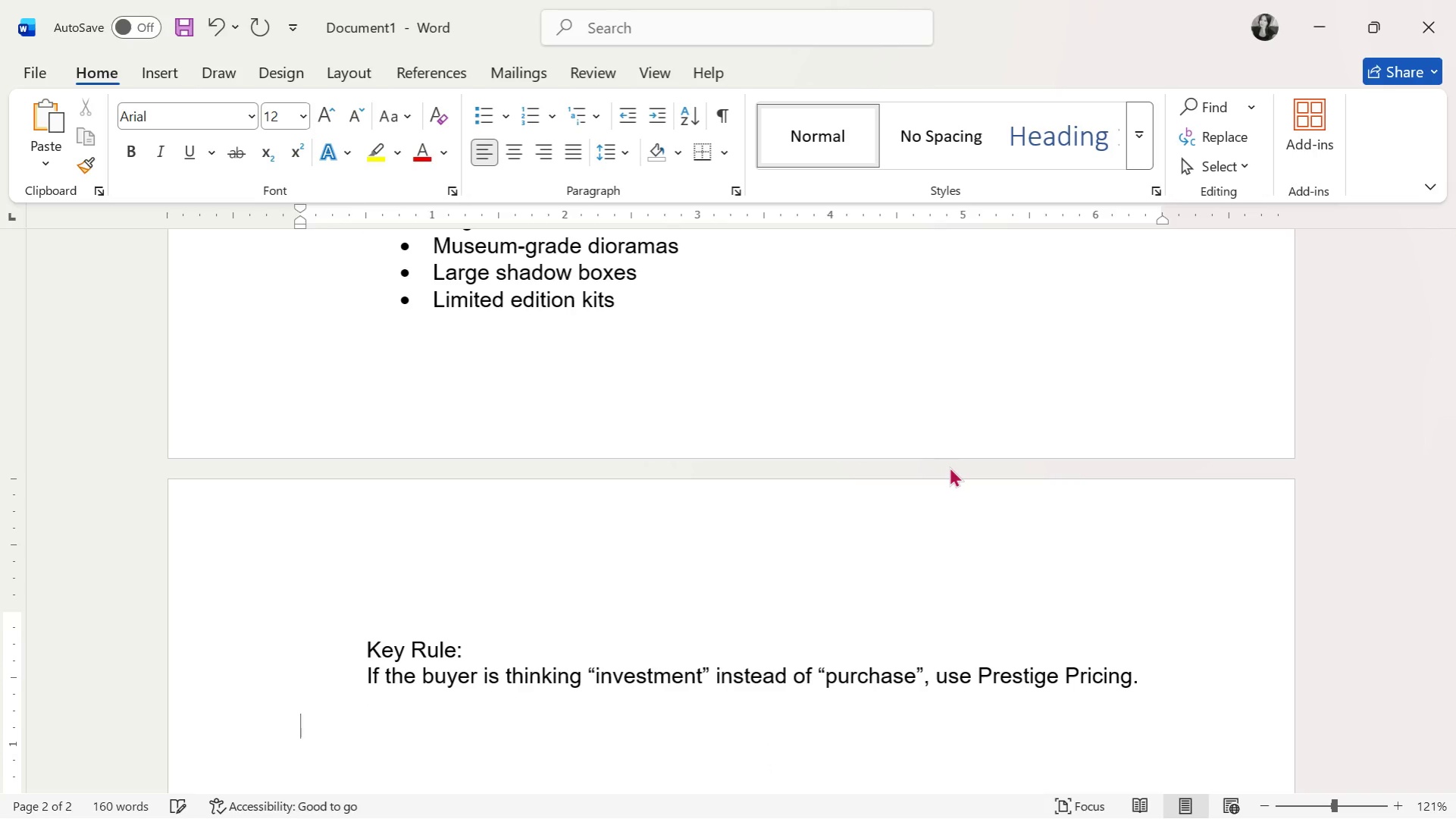 
key(4)
 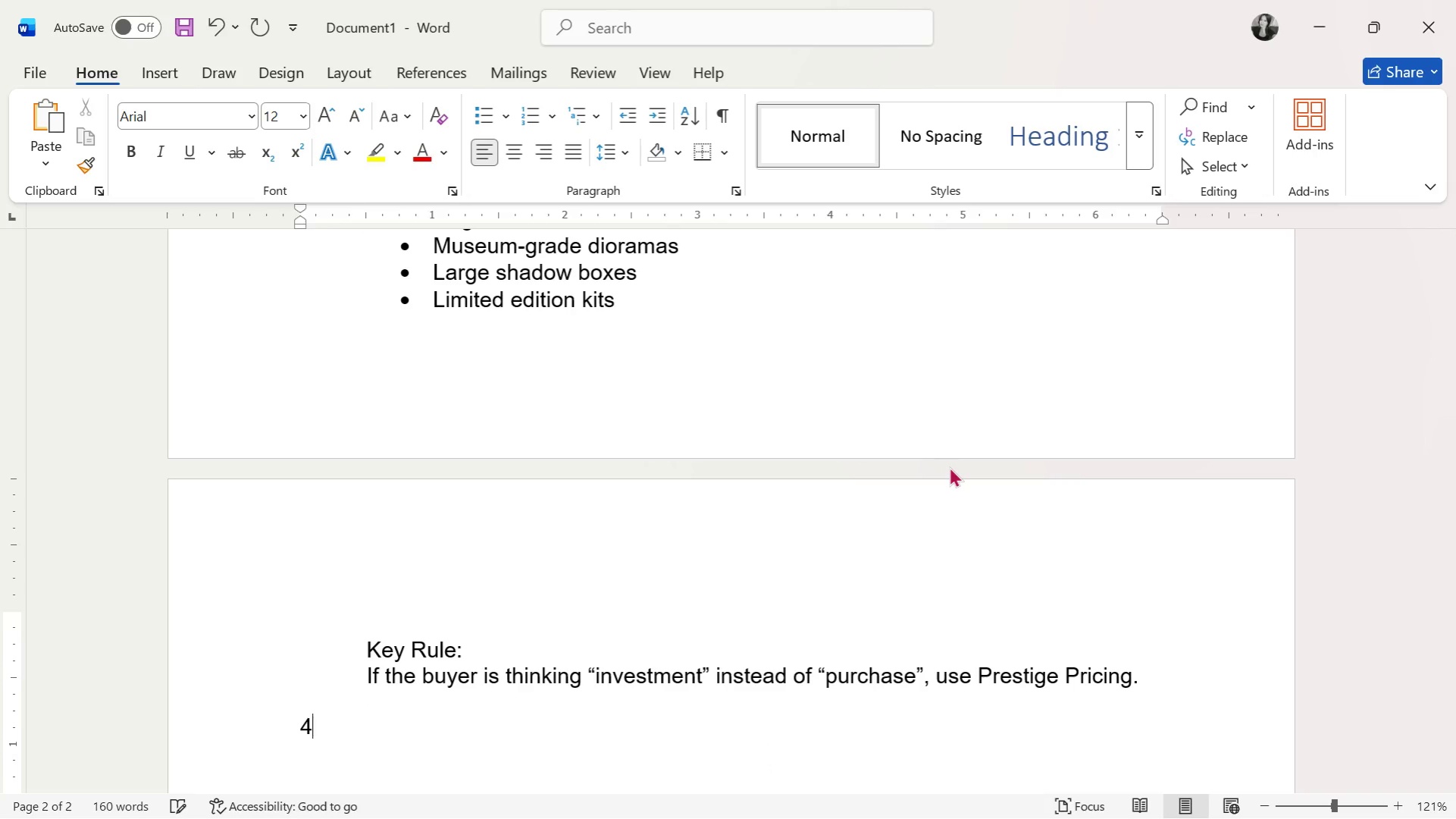 
key(Period)
 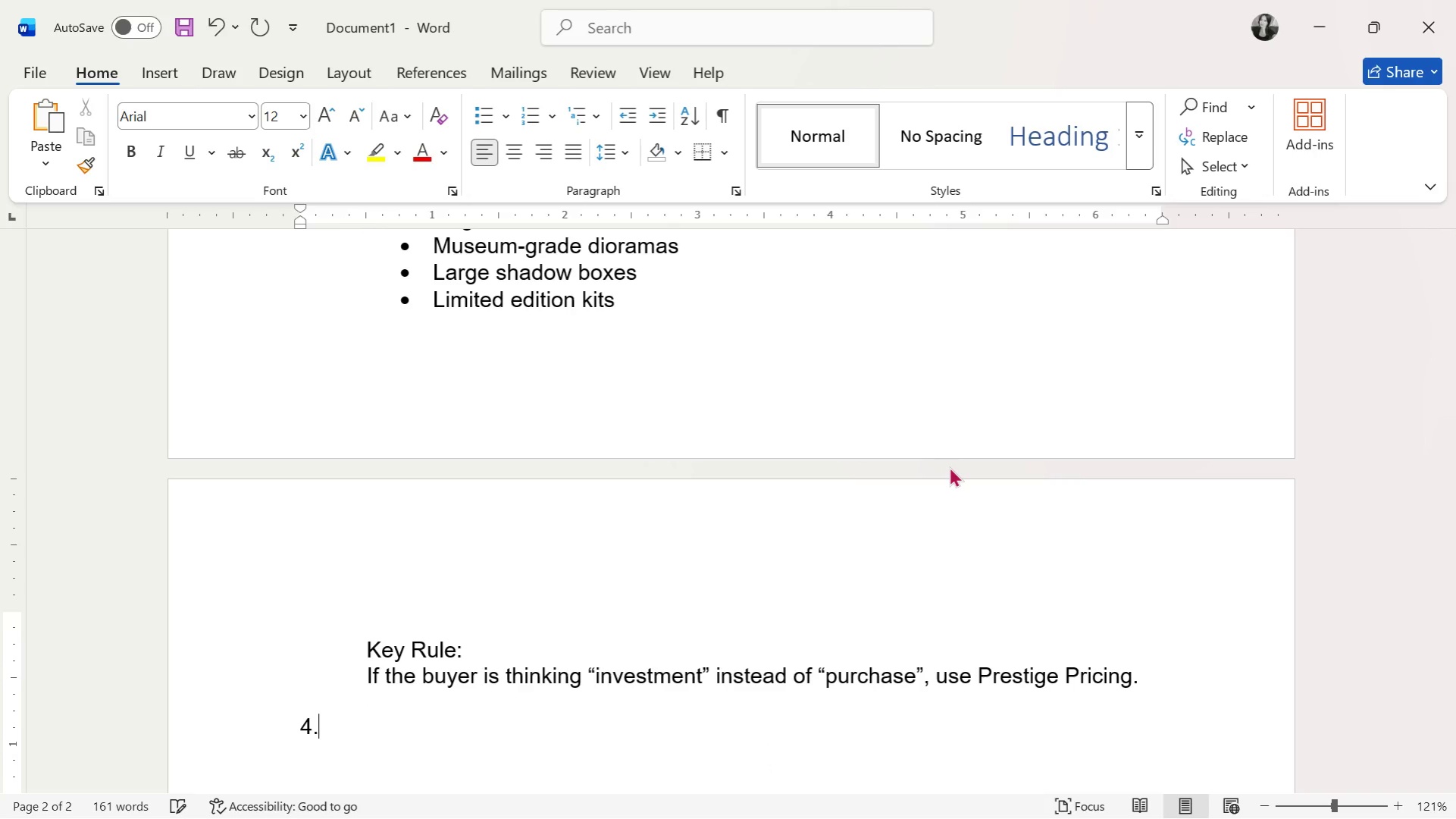 
key(Space)
 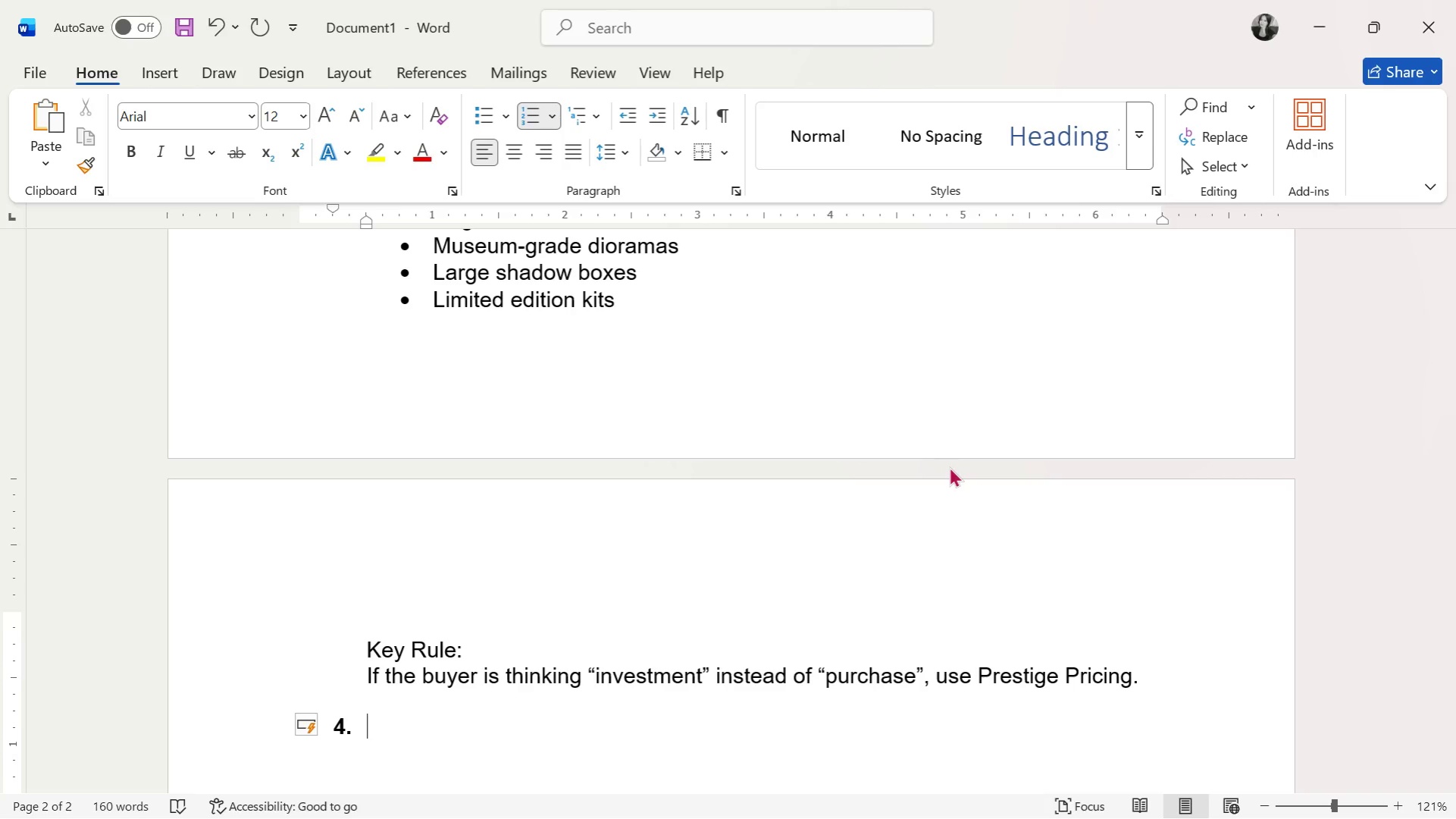 
wait(46.83)
 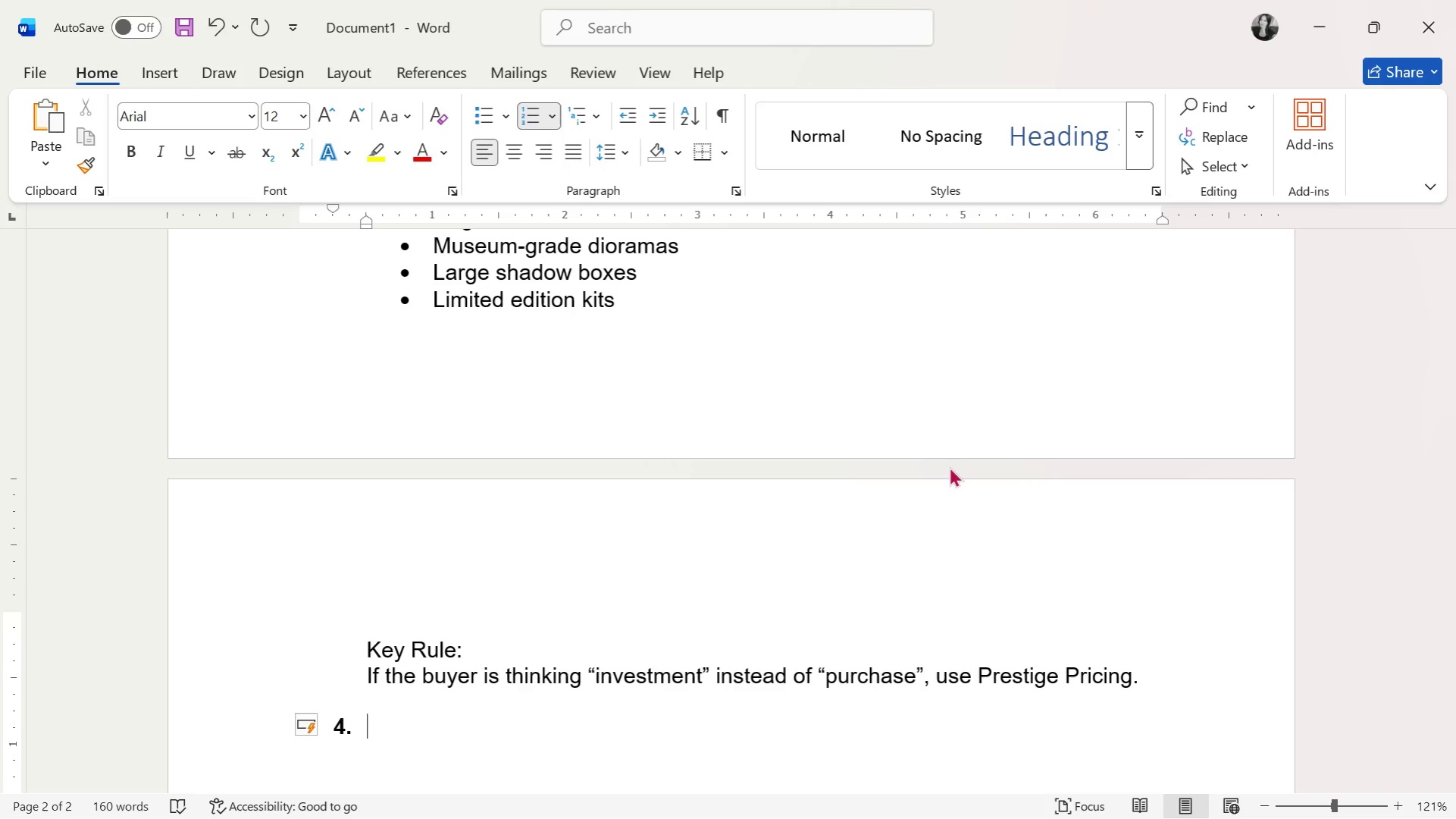 
key(Alt+Tab)